 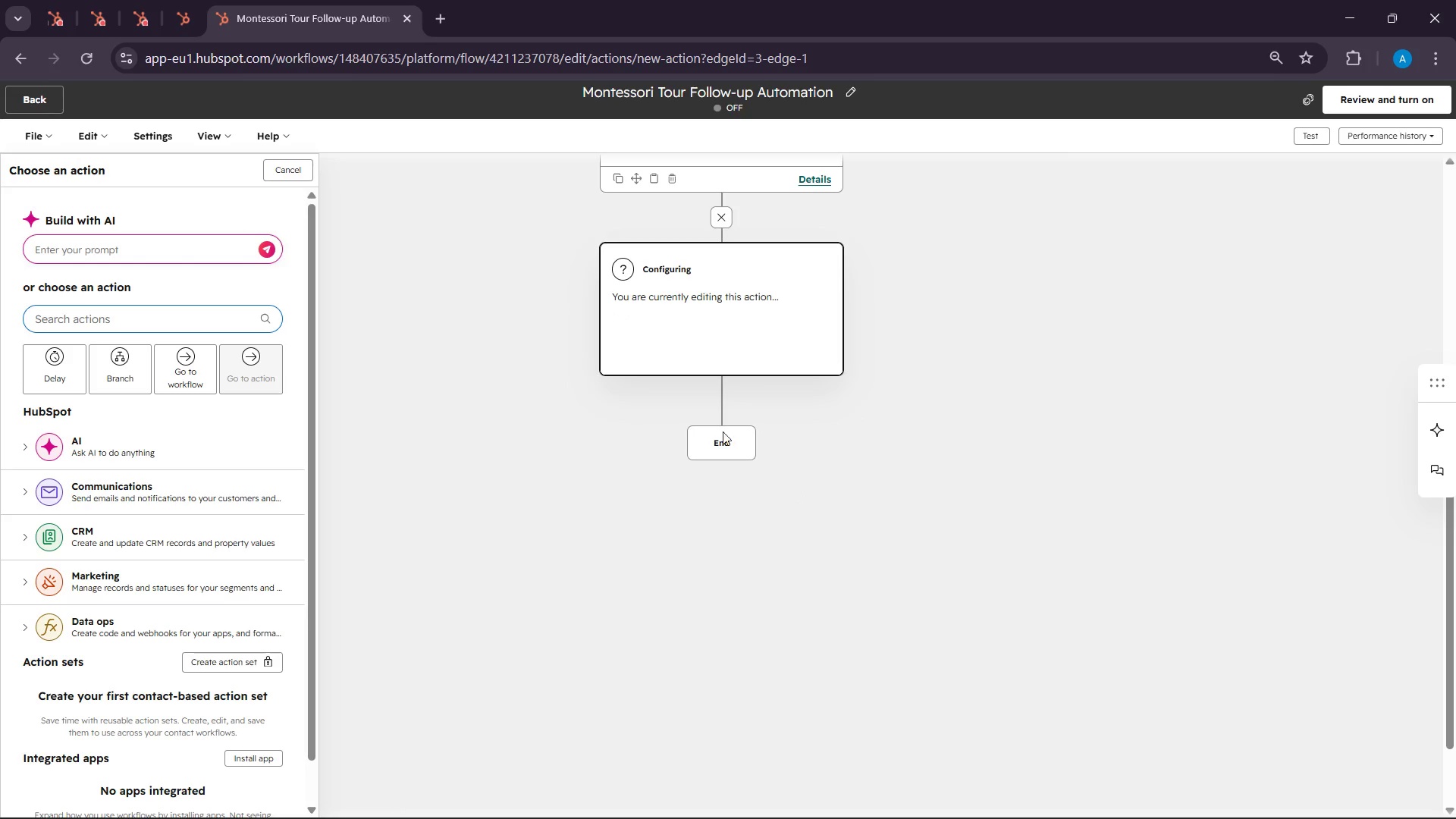 
left_click([708, 266])
 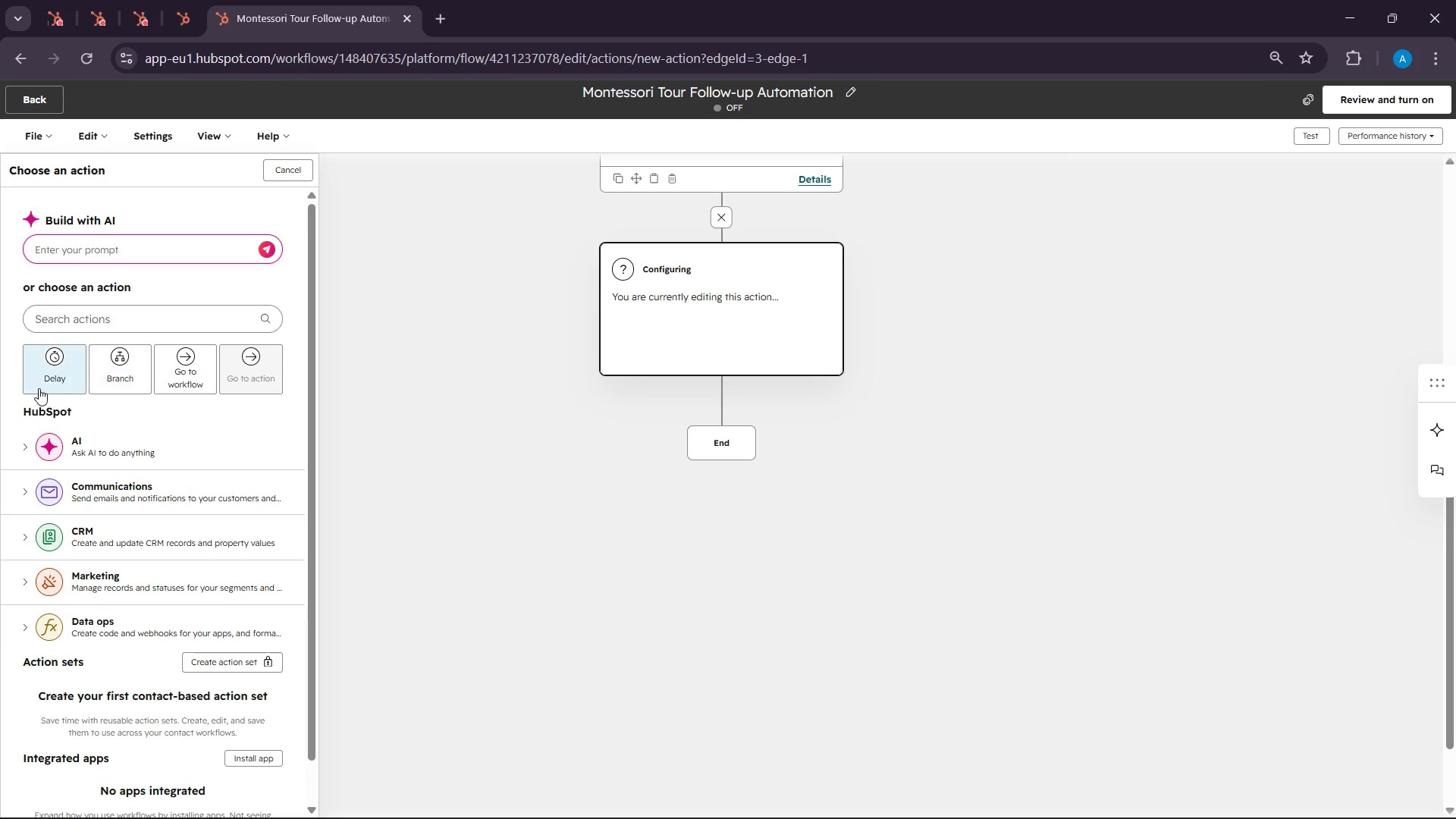 
left_click([39, 388])
 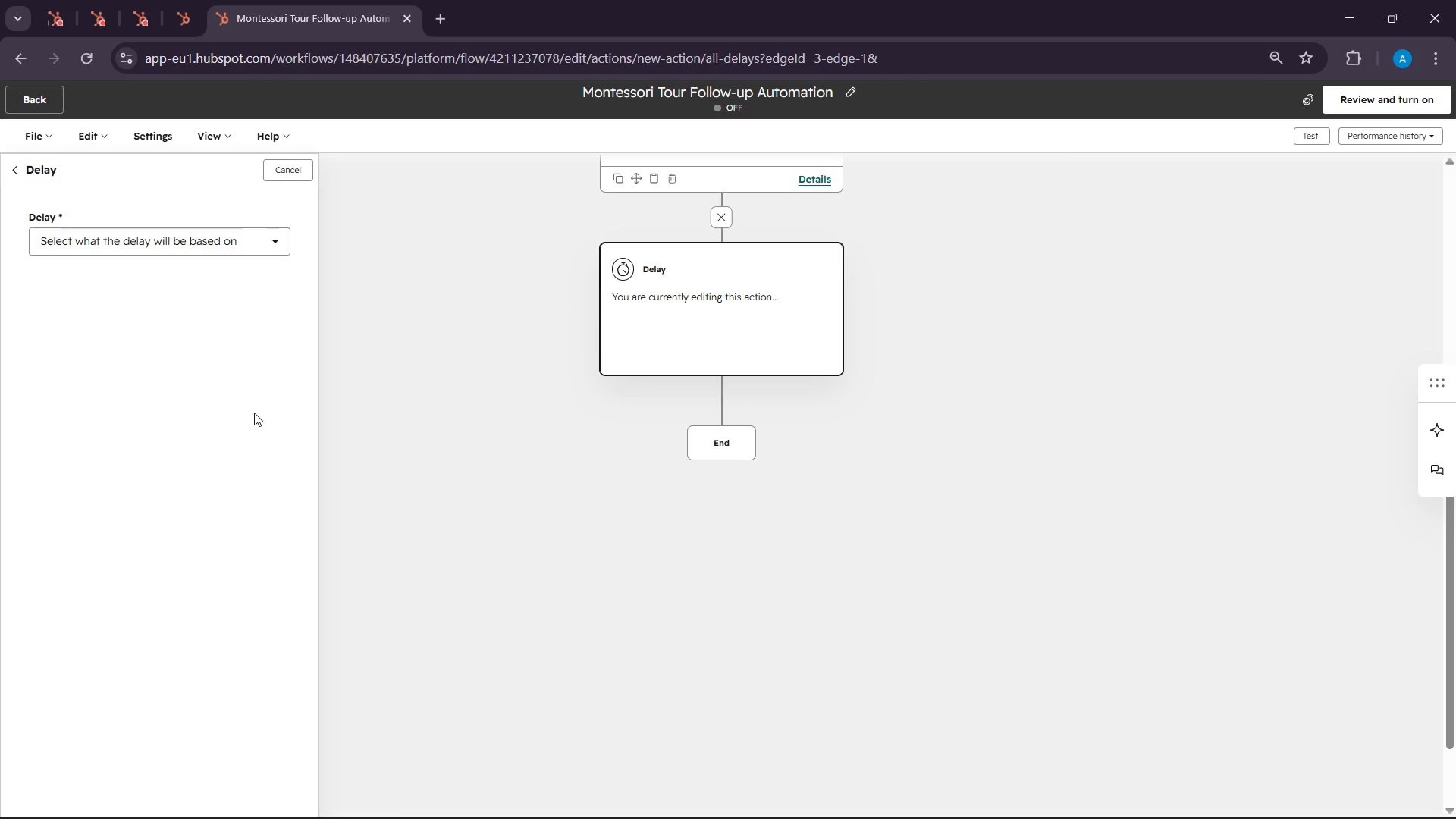 
wait(5.03)
 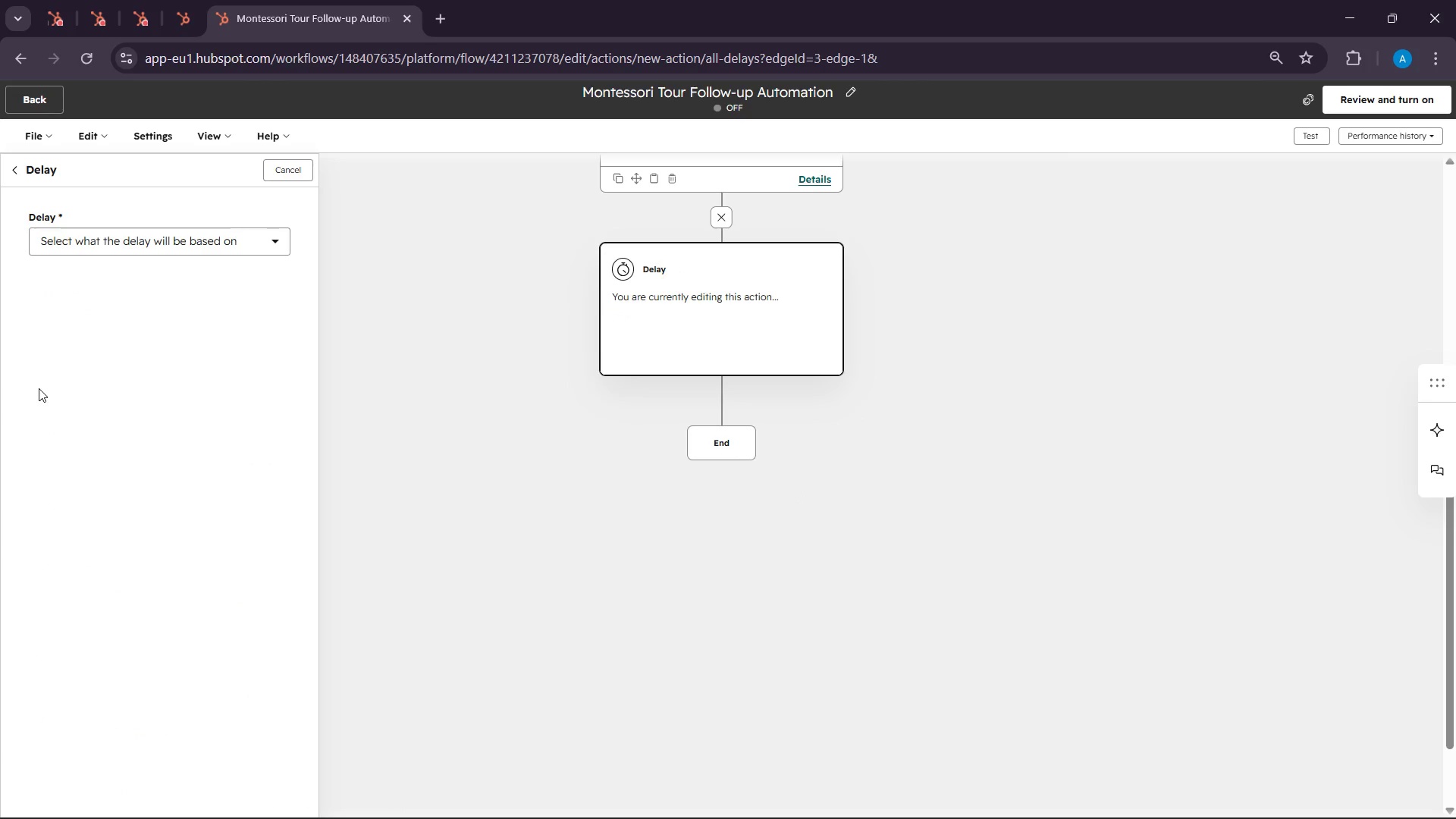 
left_click([231, 251])
 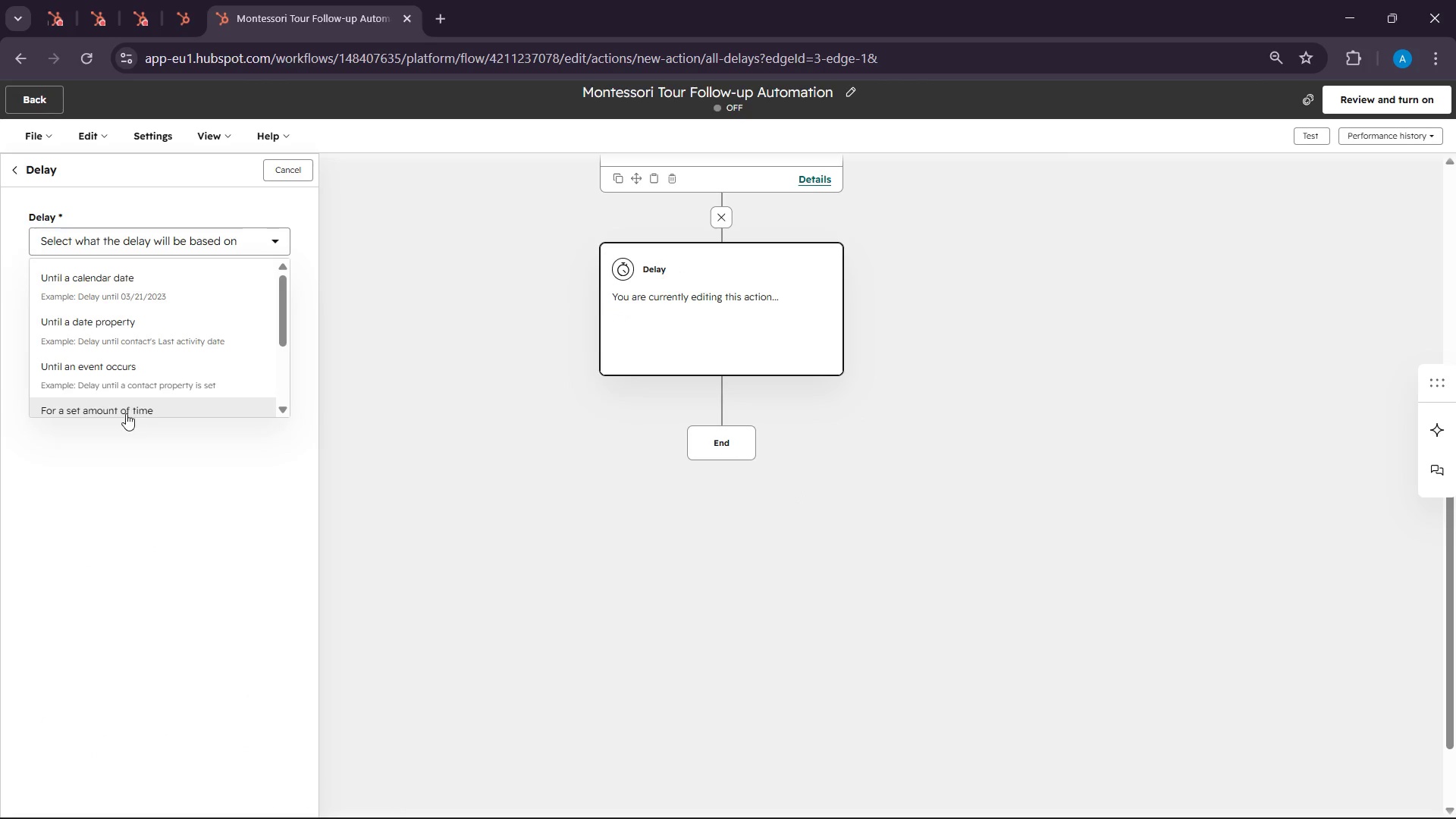 
left_click([126, 413])
 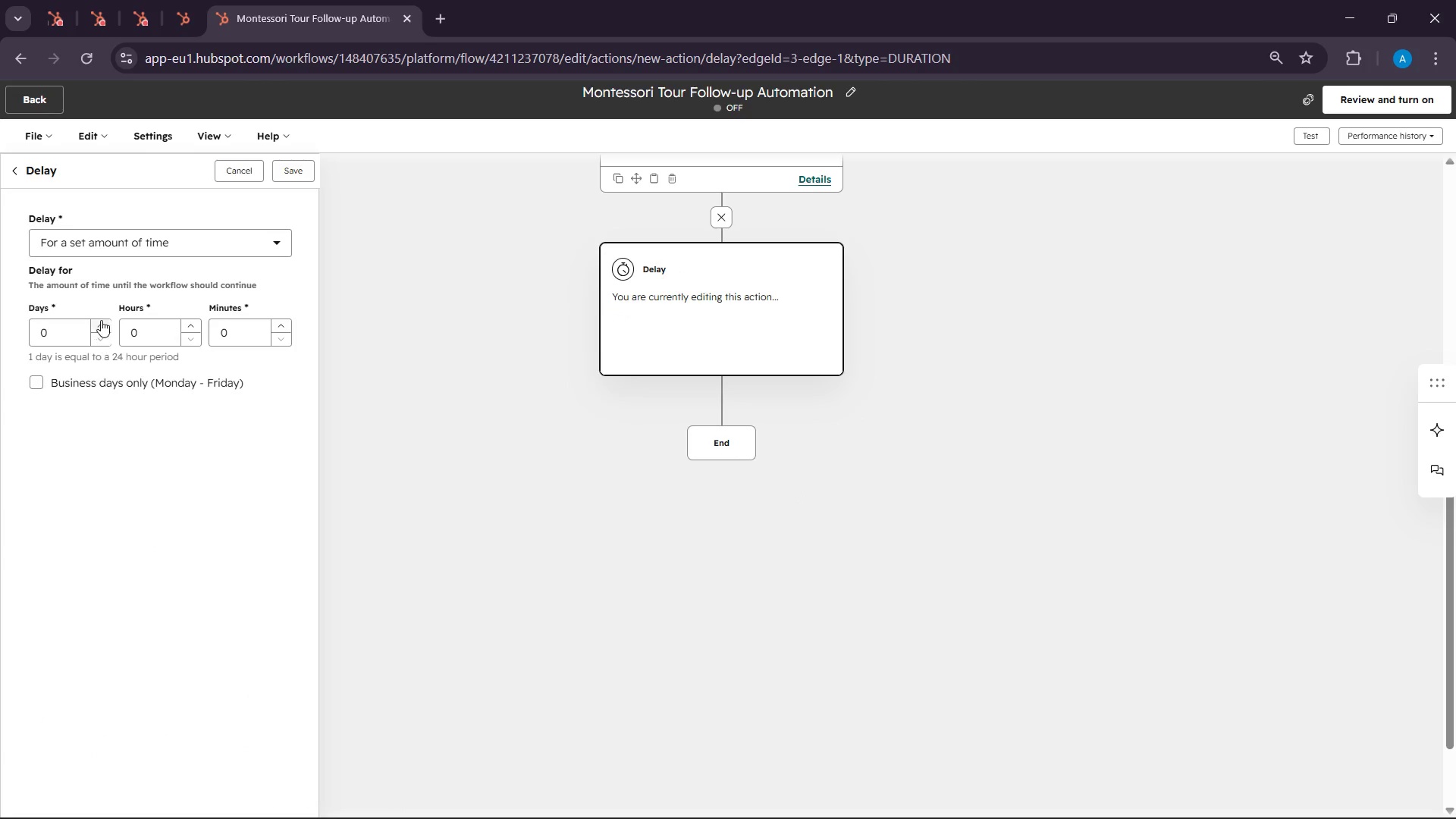 
left_click([101, 317])
 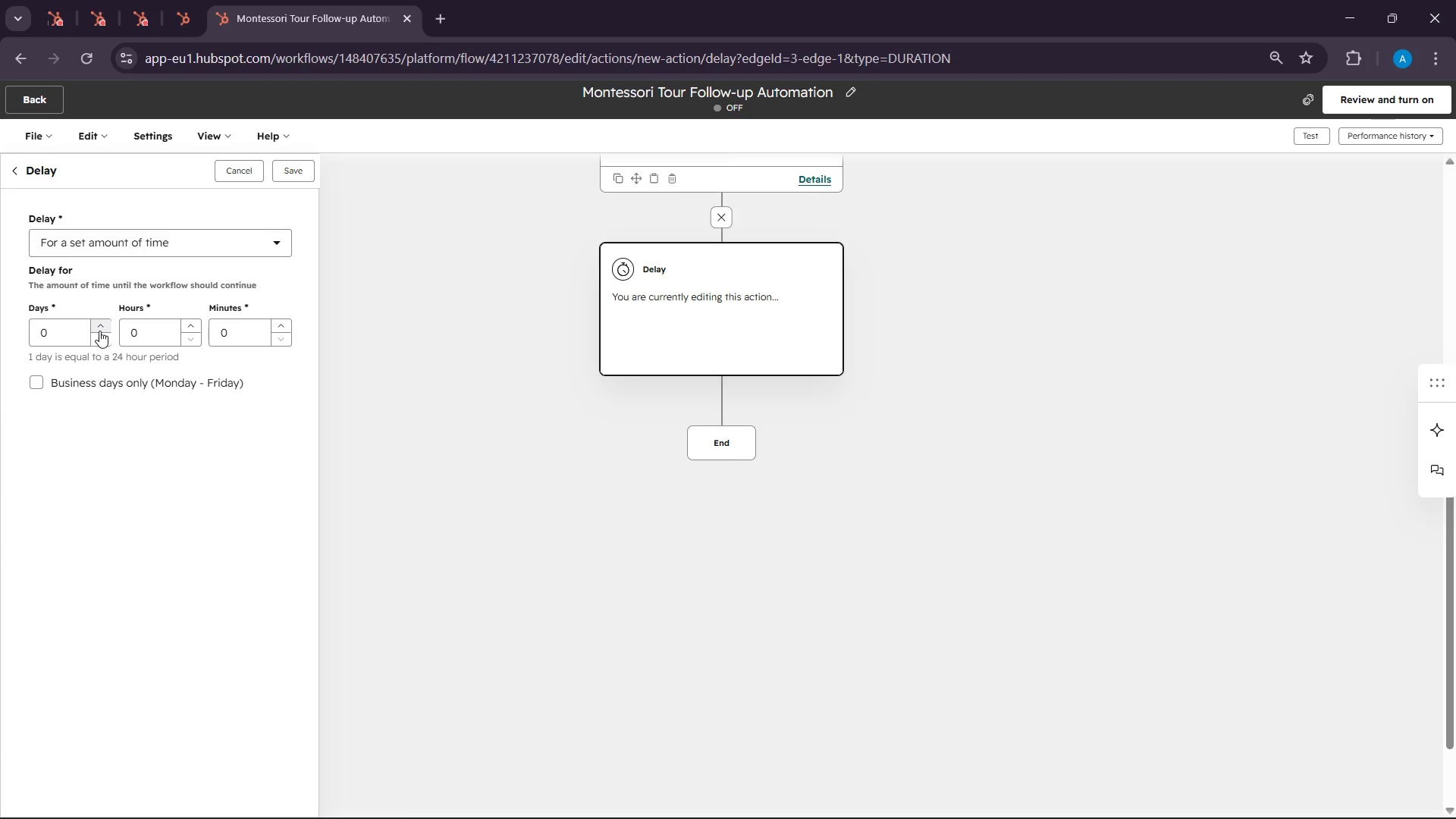 
left_click([99, 331])
 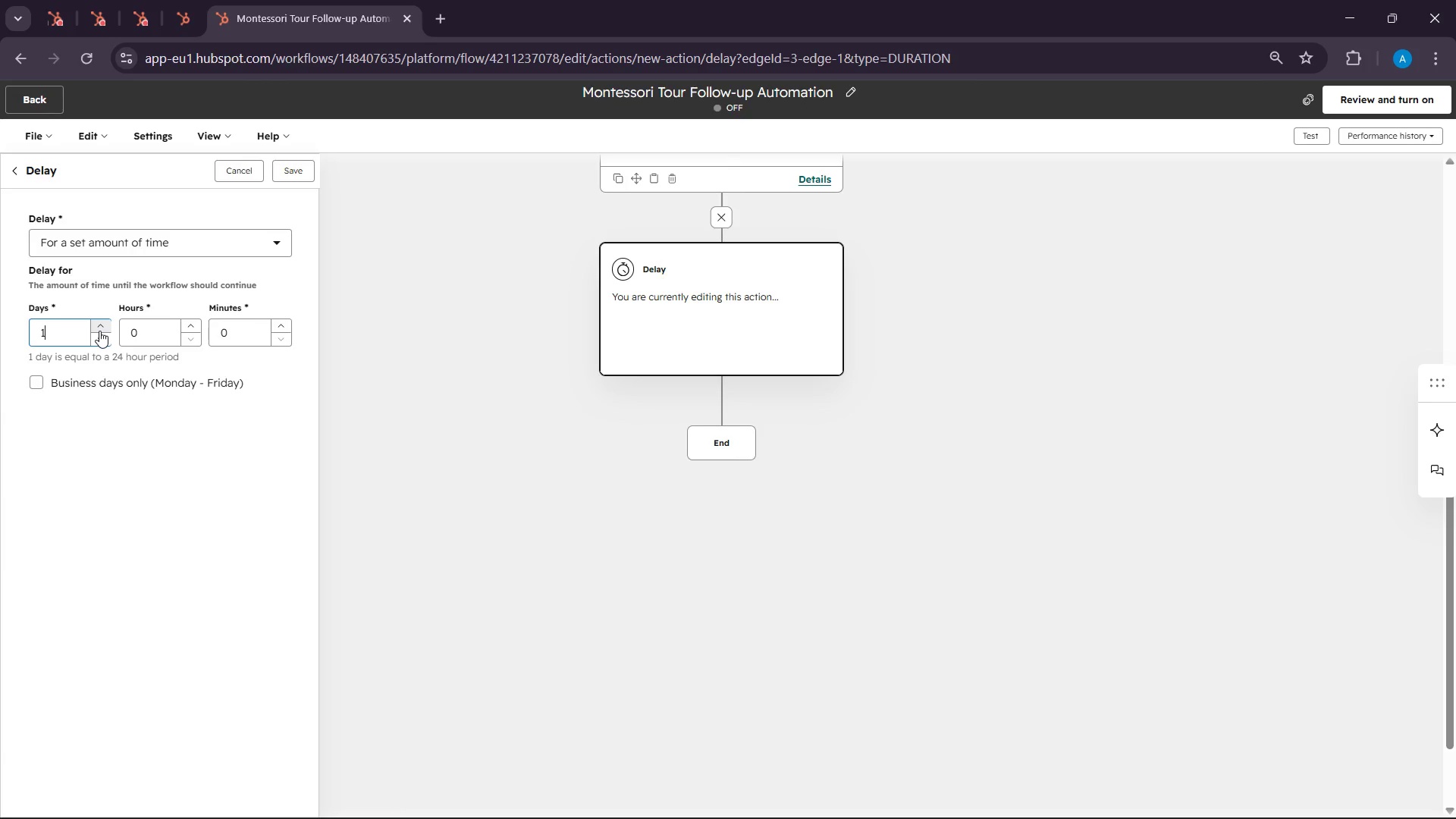 
left_click([99, 331])
 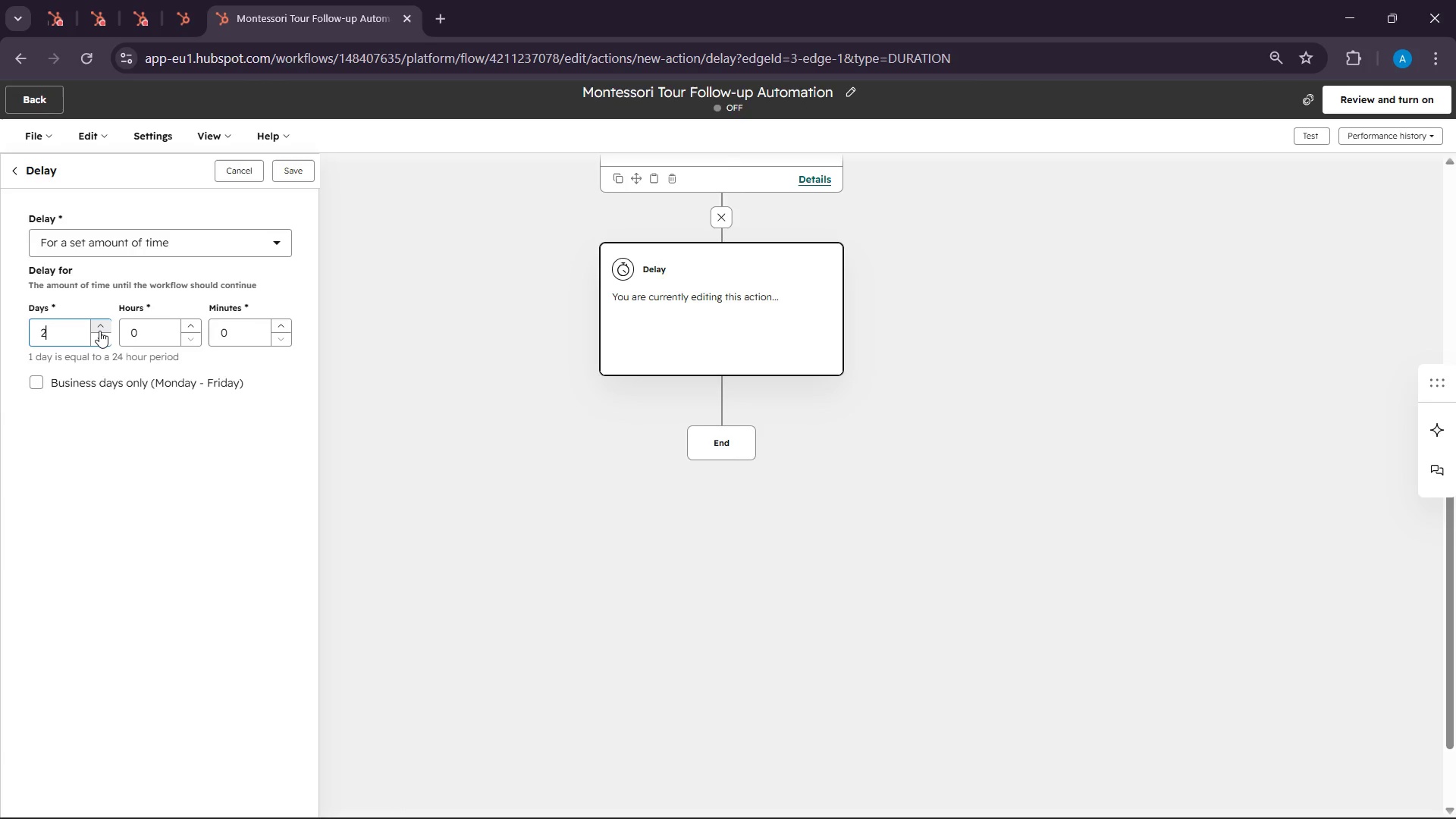 
left_click([99, 331])
 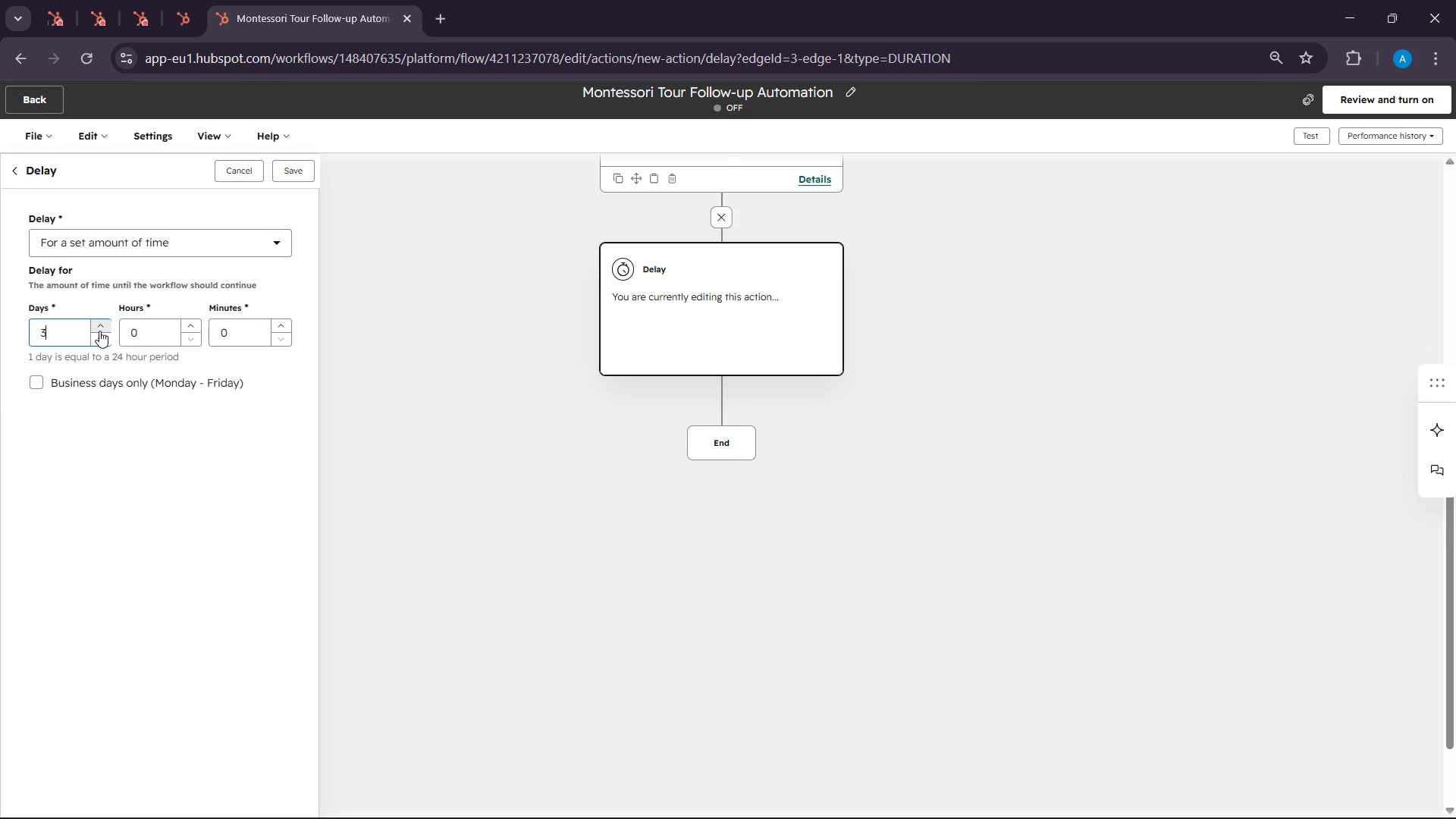 
left_click([99, 331])
 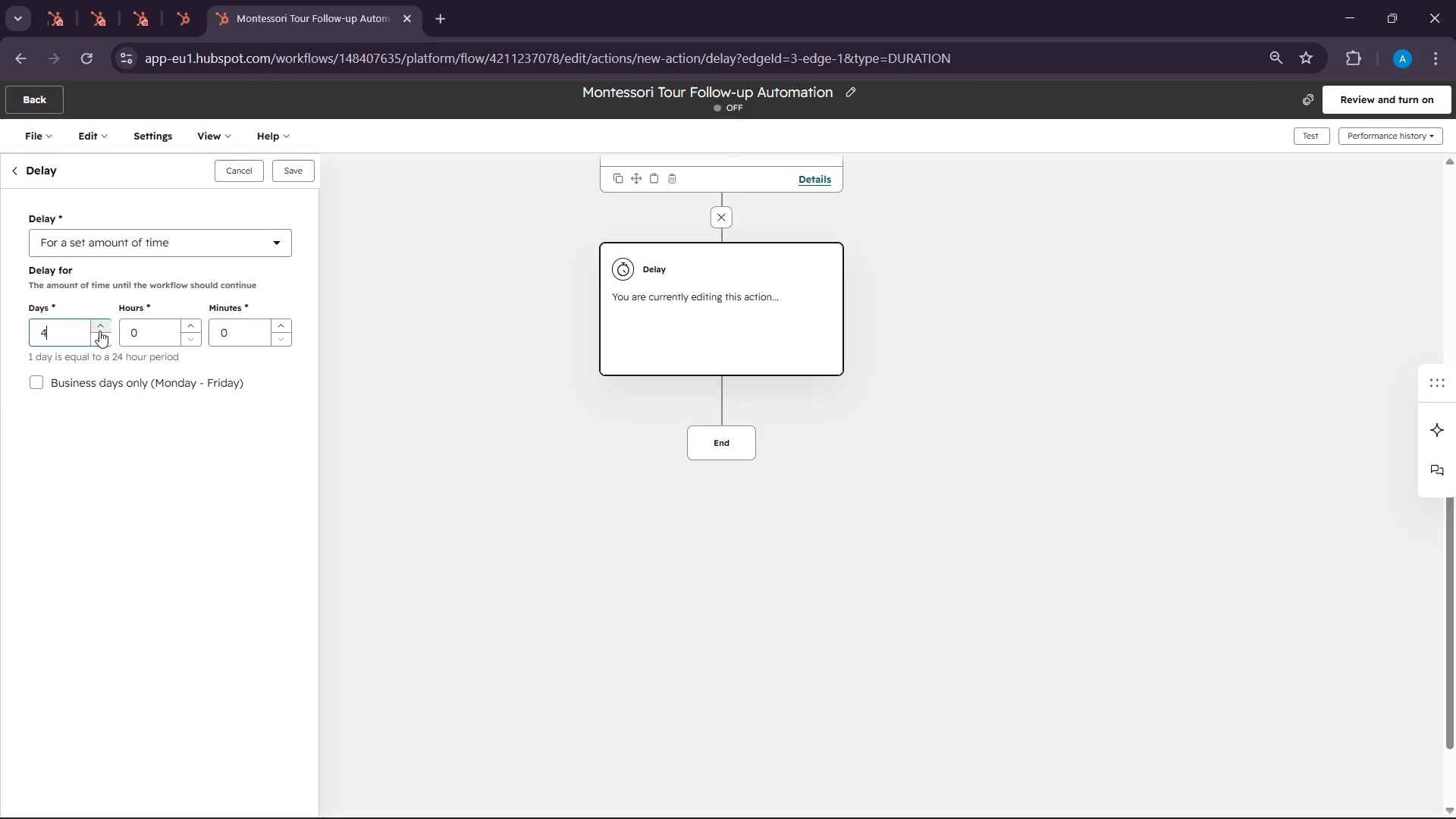 
left_click([99, 331])
 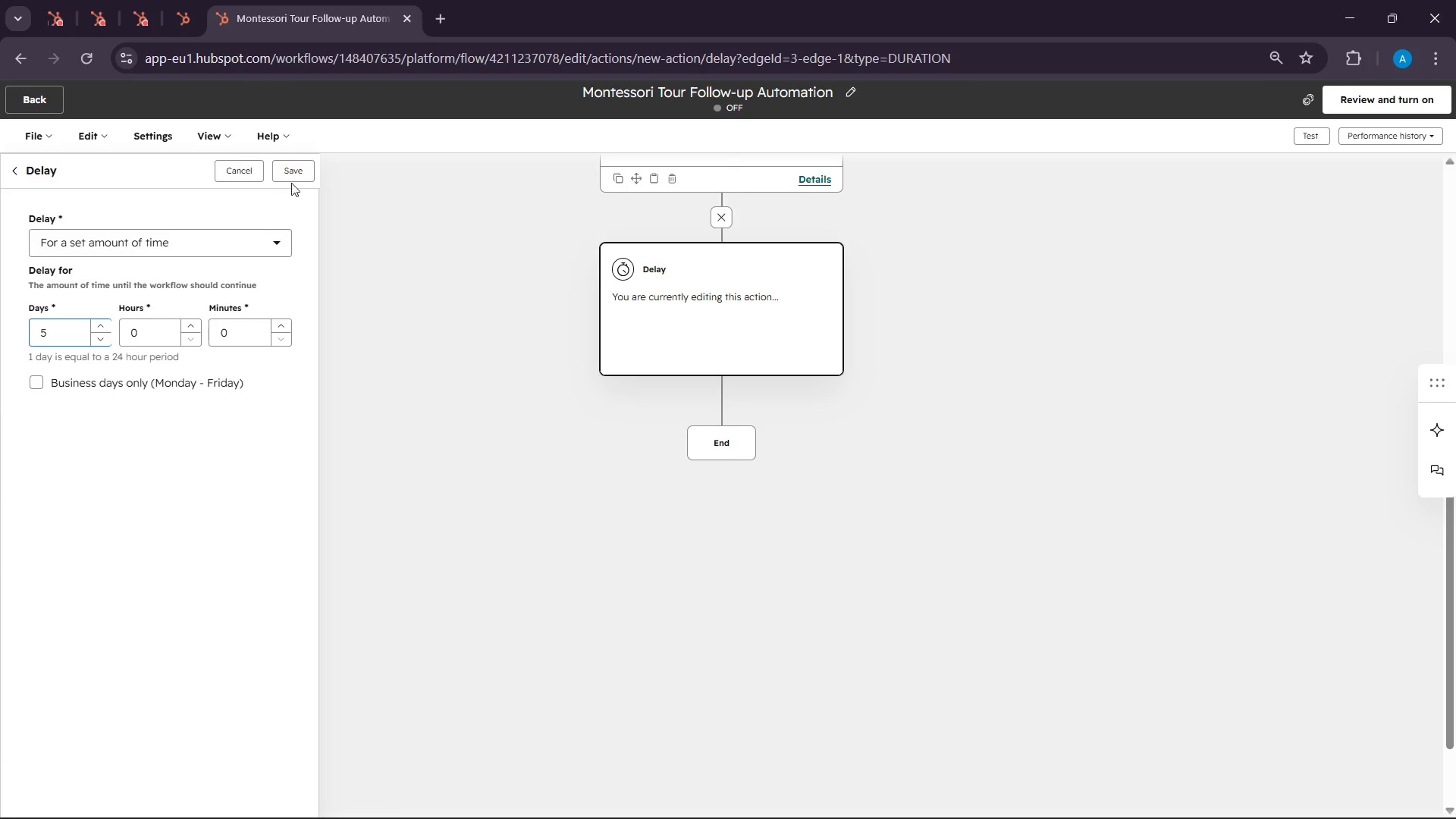 
left_click([293, 181])
 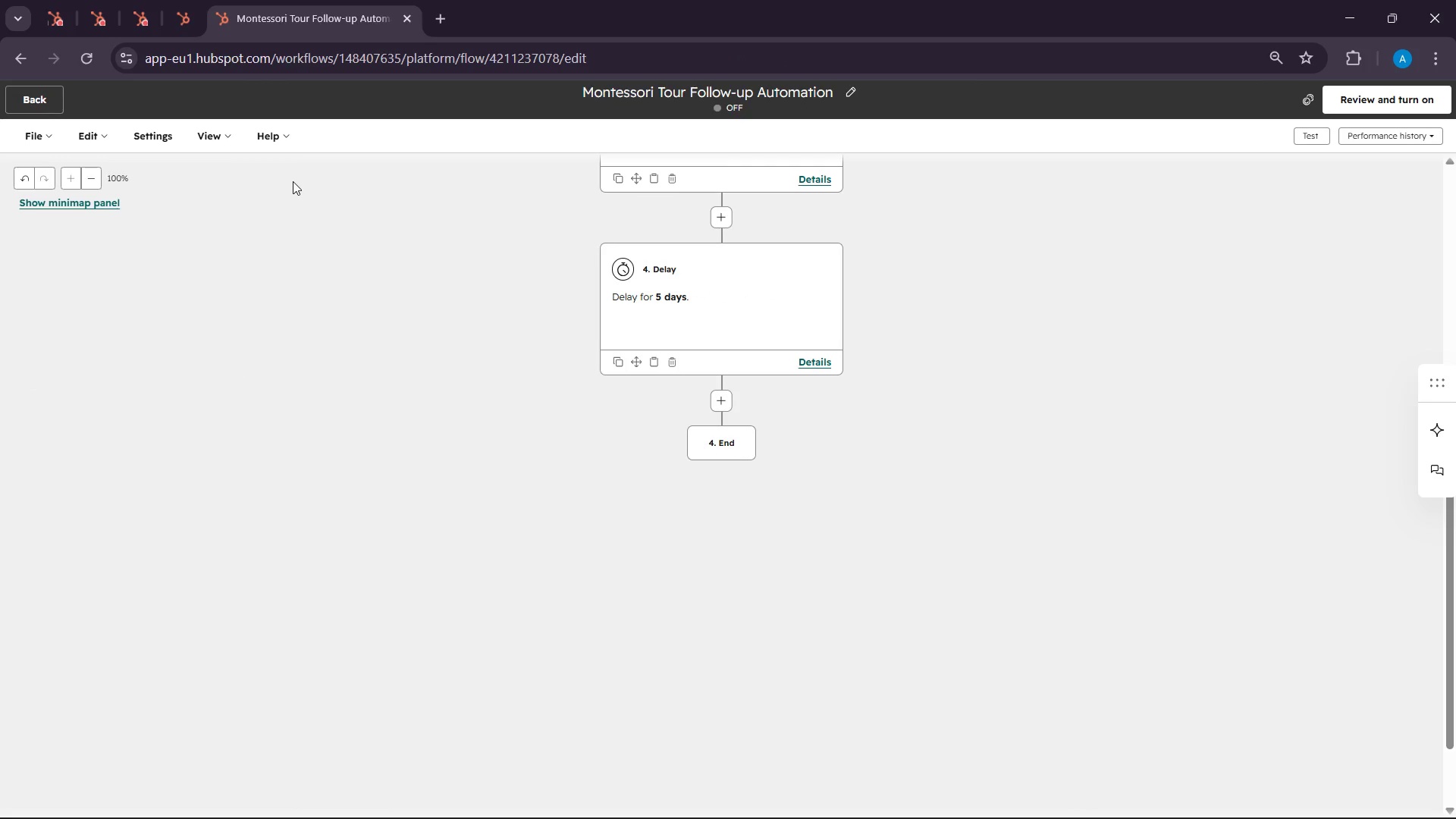 
wait(53.41)
 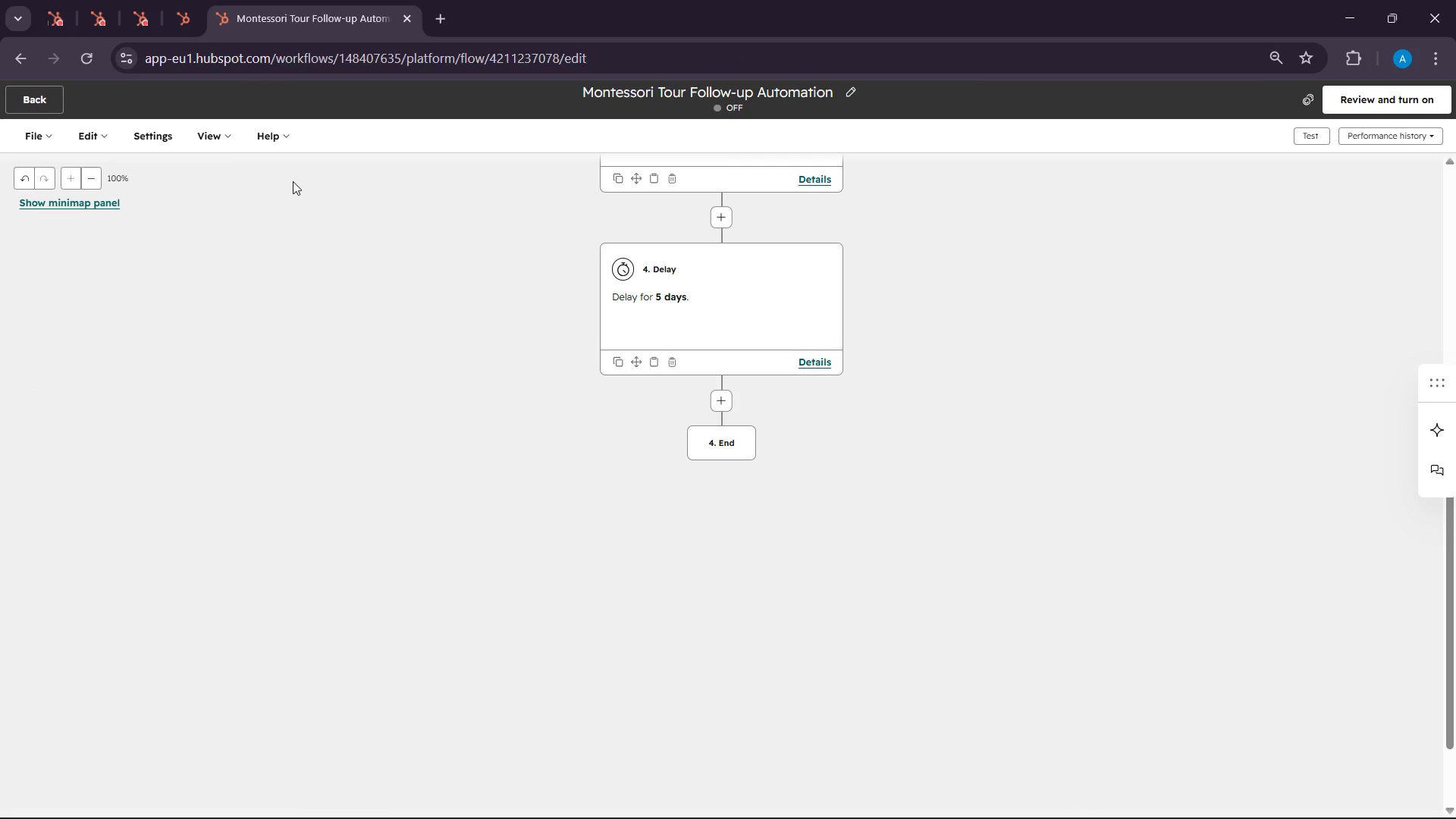 
left_click([727, 396])
 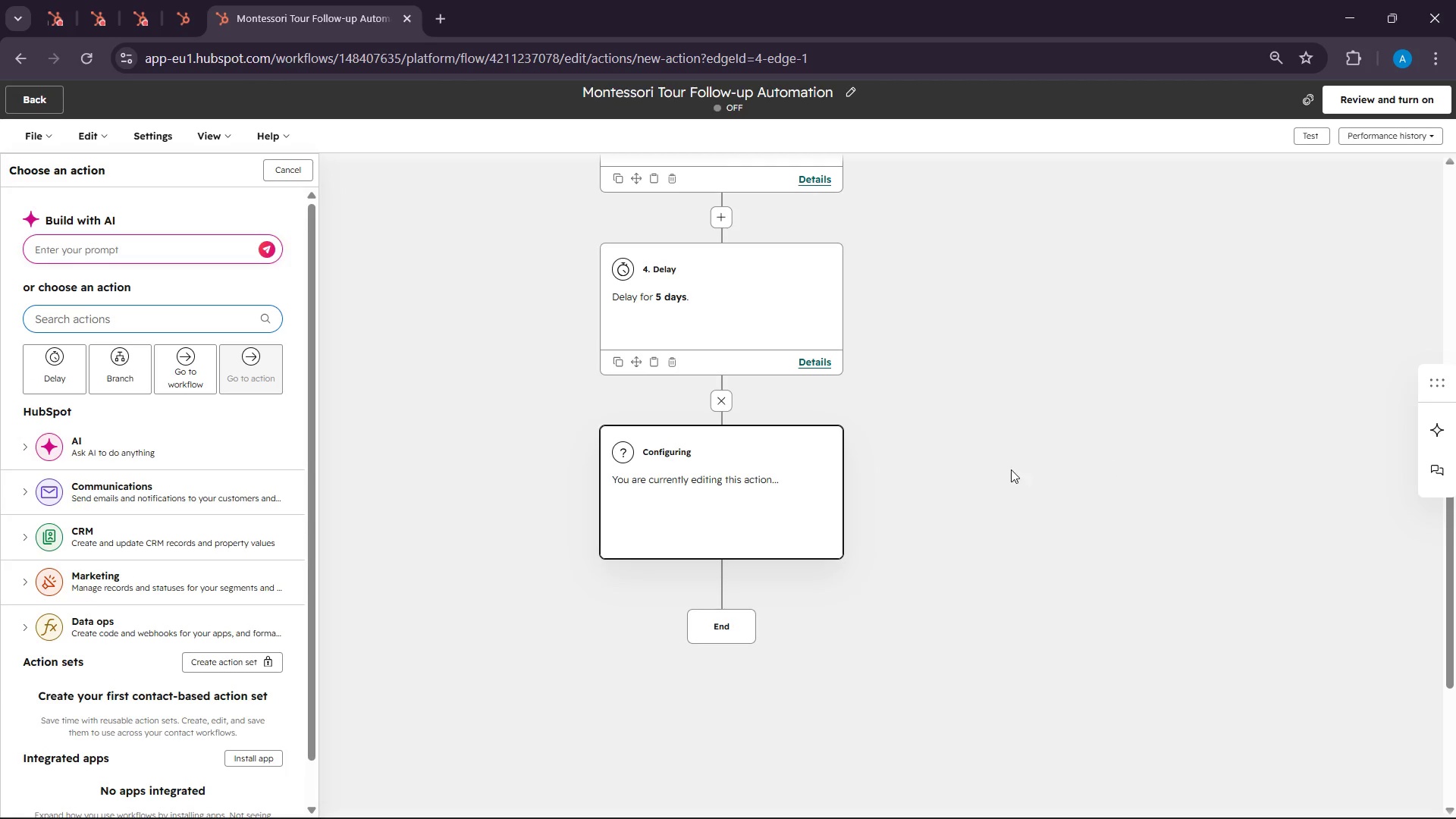 
left_click([184, 493])
 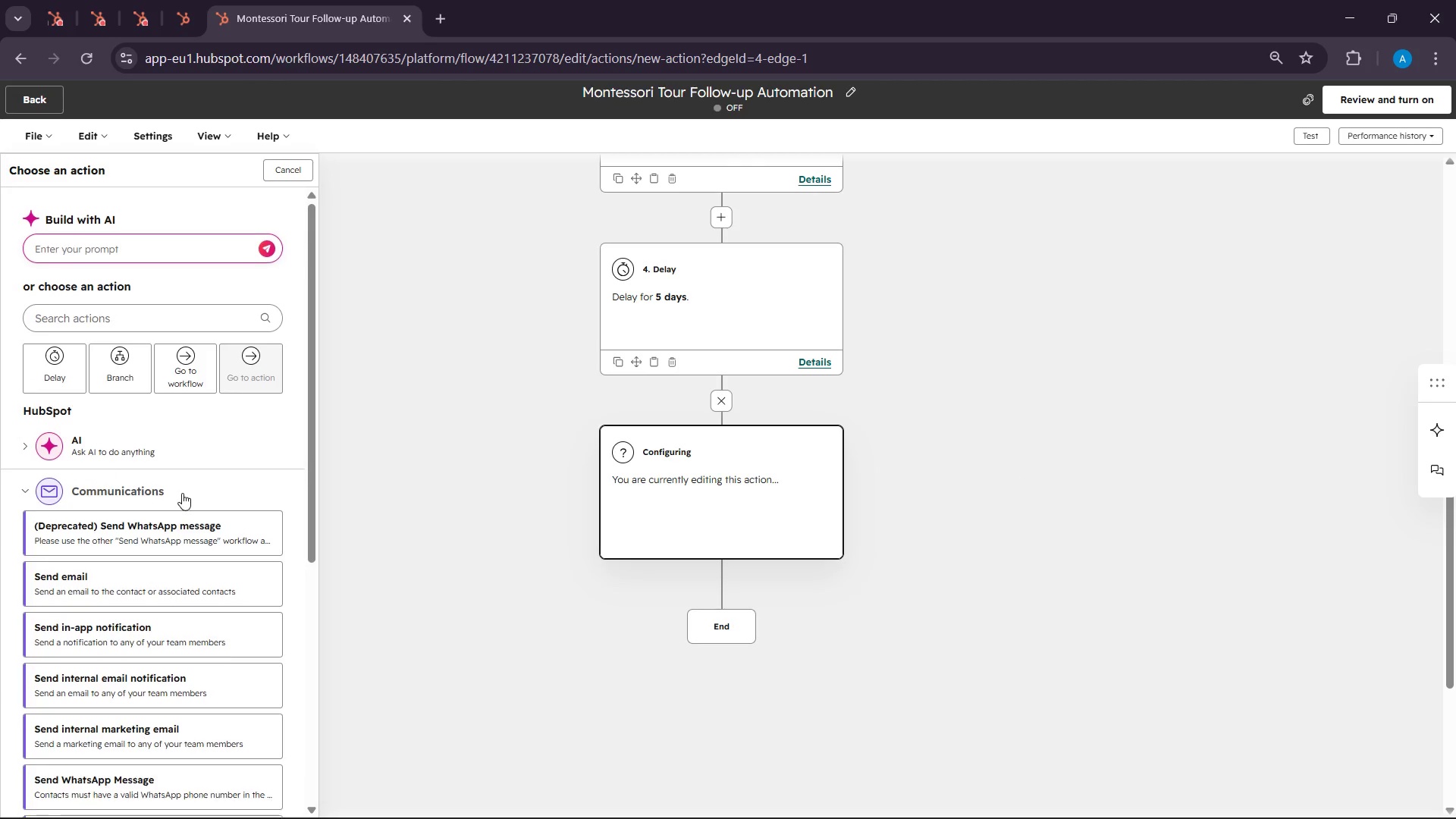 
scroll: coordinate [182, 493], scroll_direction: down, amount: 3.0
 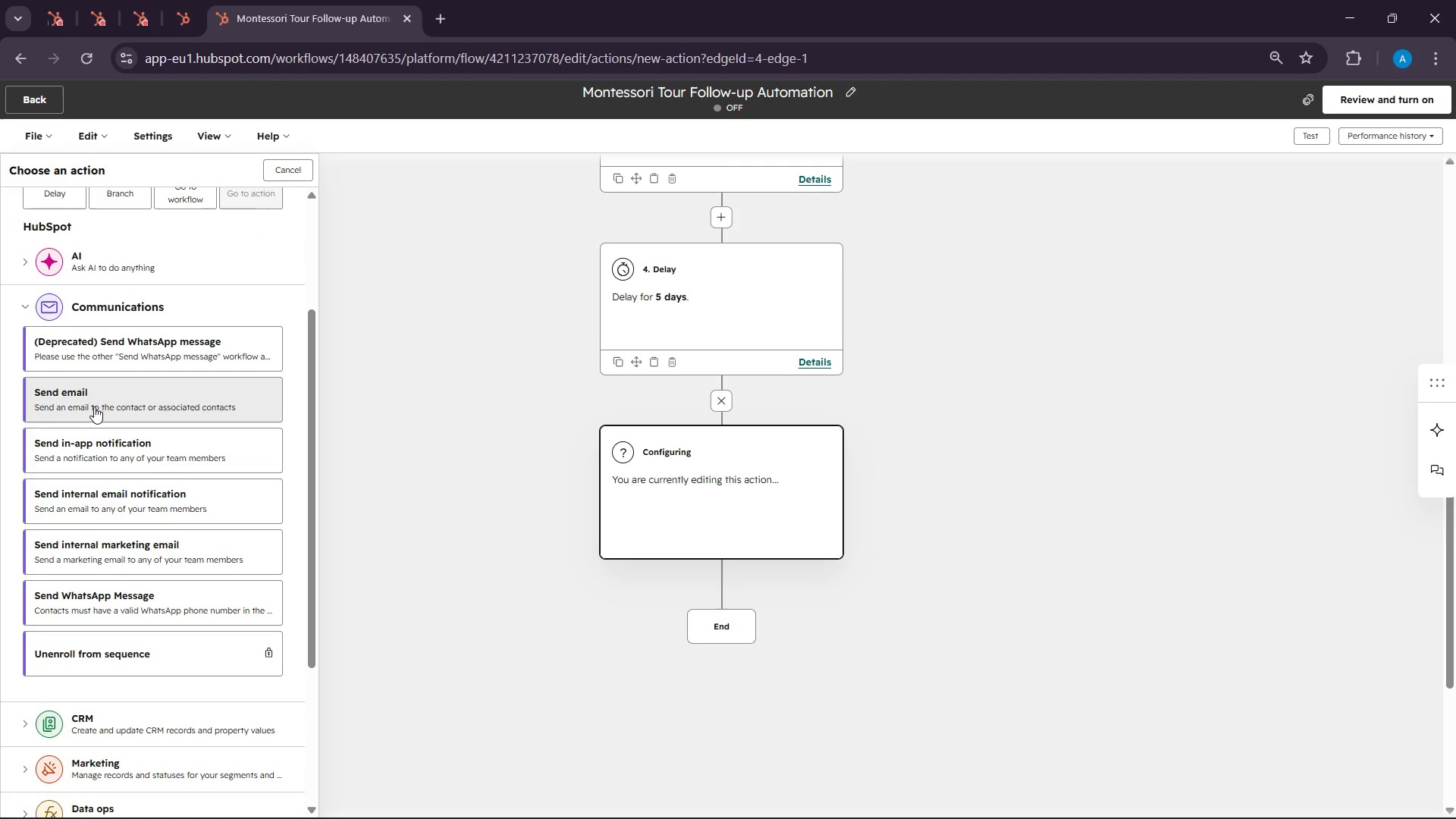 
left_click([94, 406])
 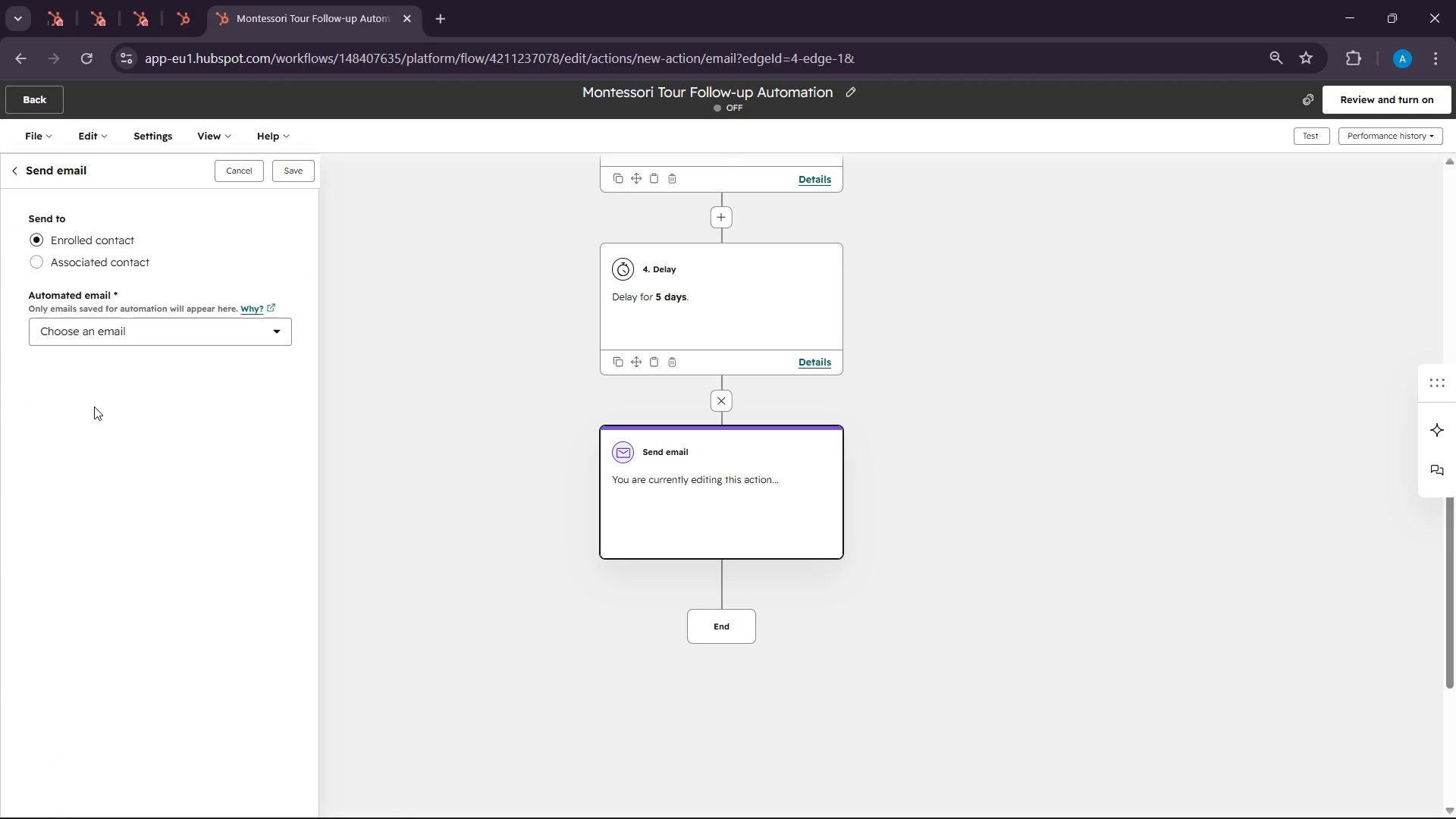 
wait(40.91)
 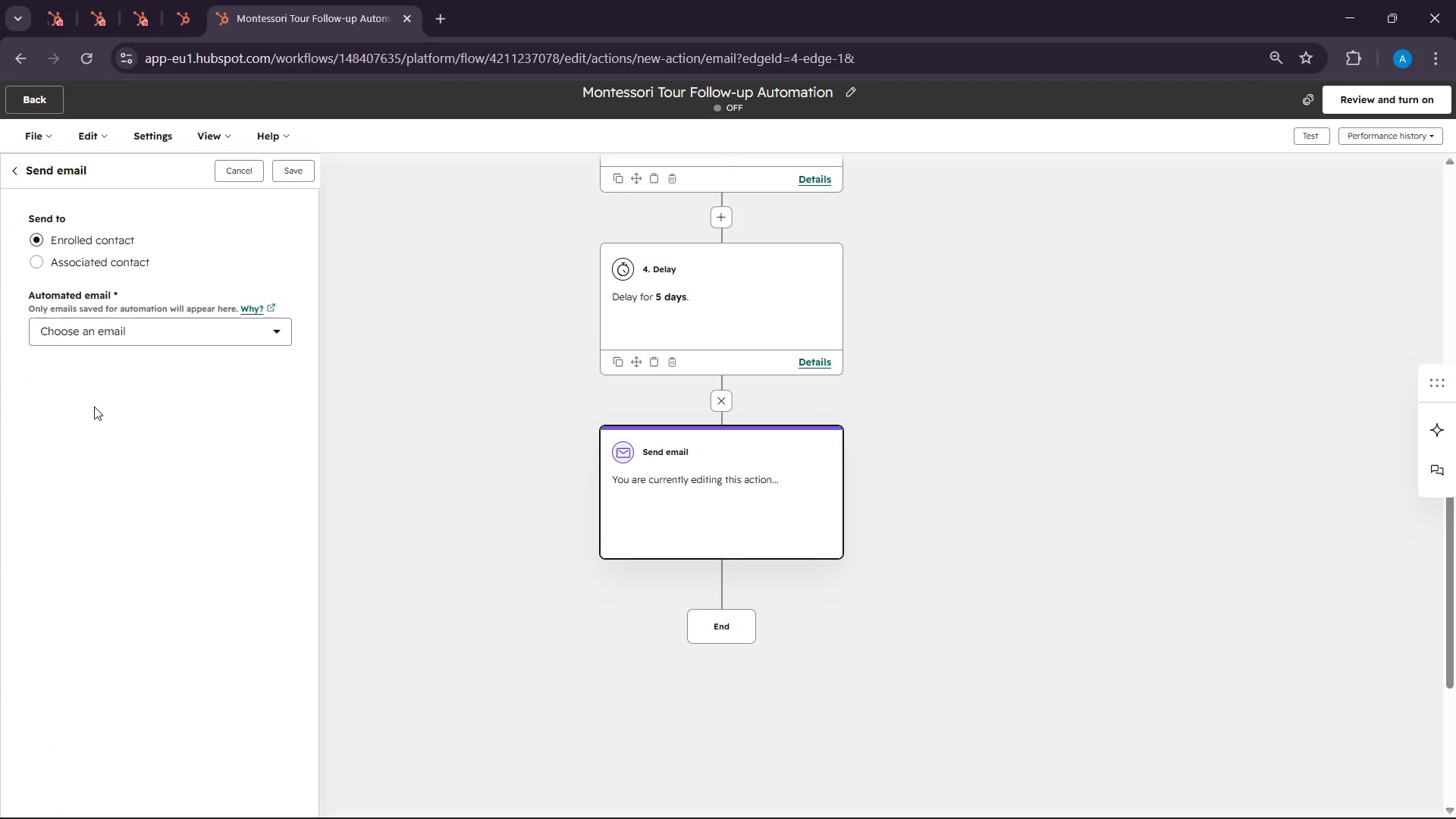 
double_click([247, 328])
 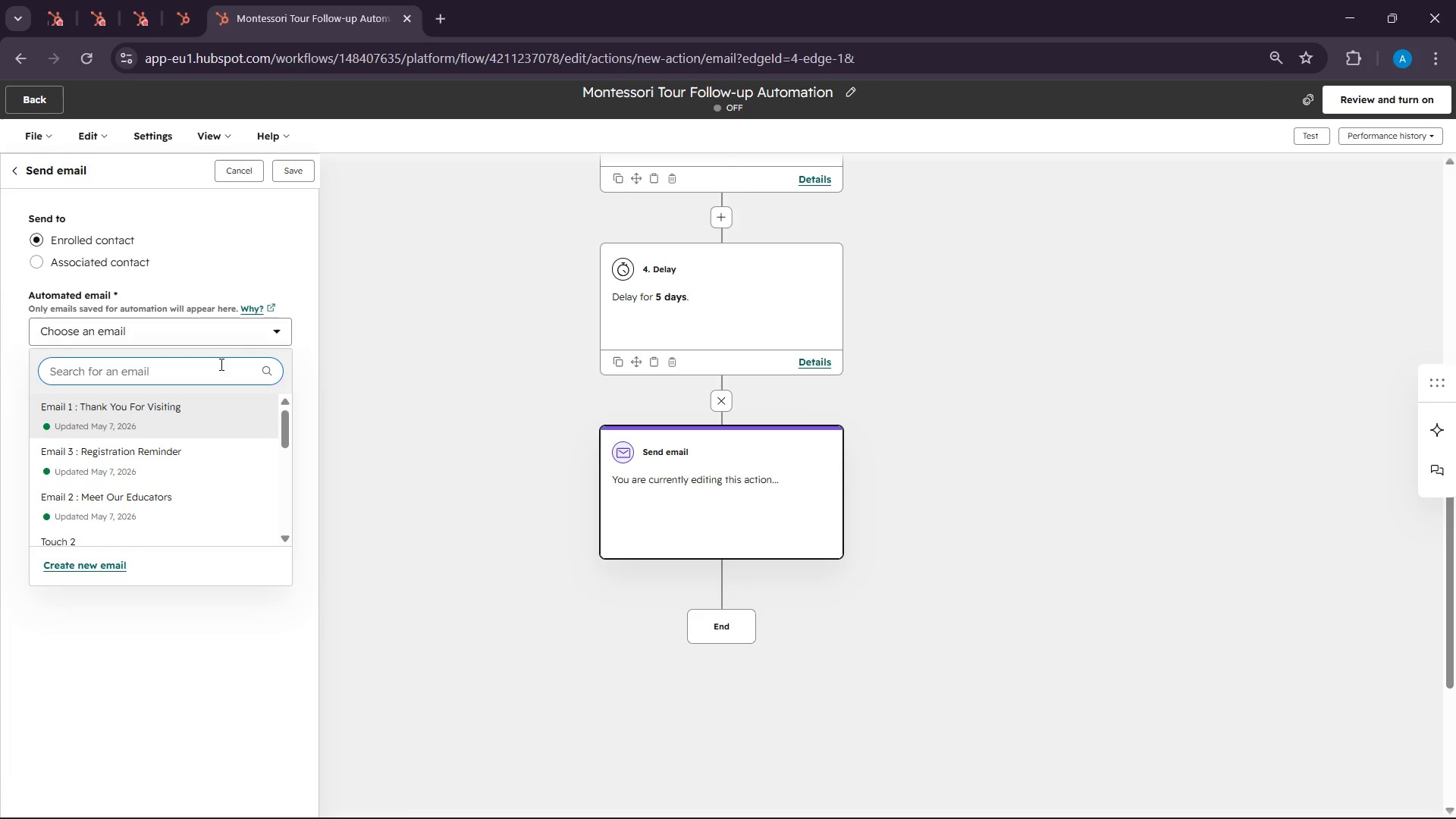 
mouse_move([206, 450])
 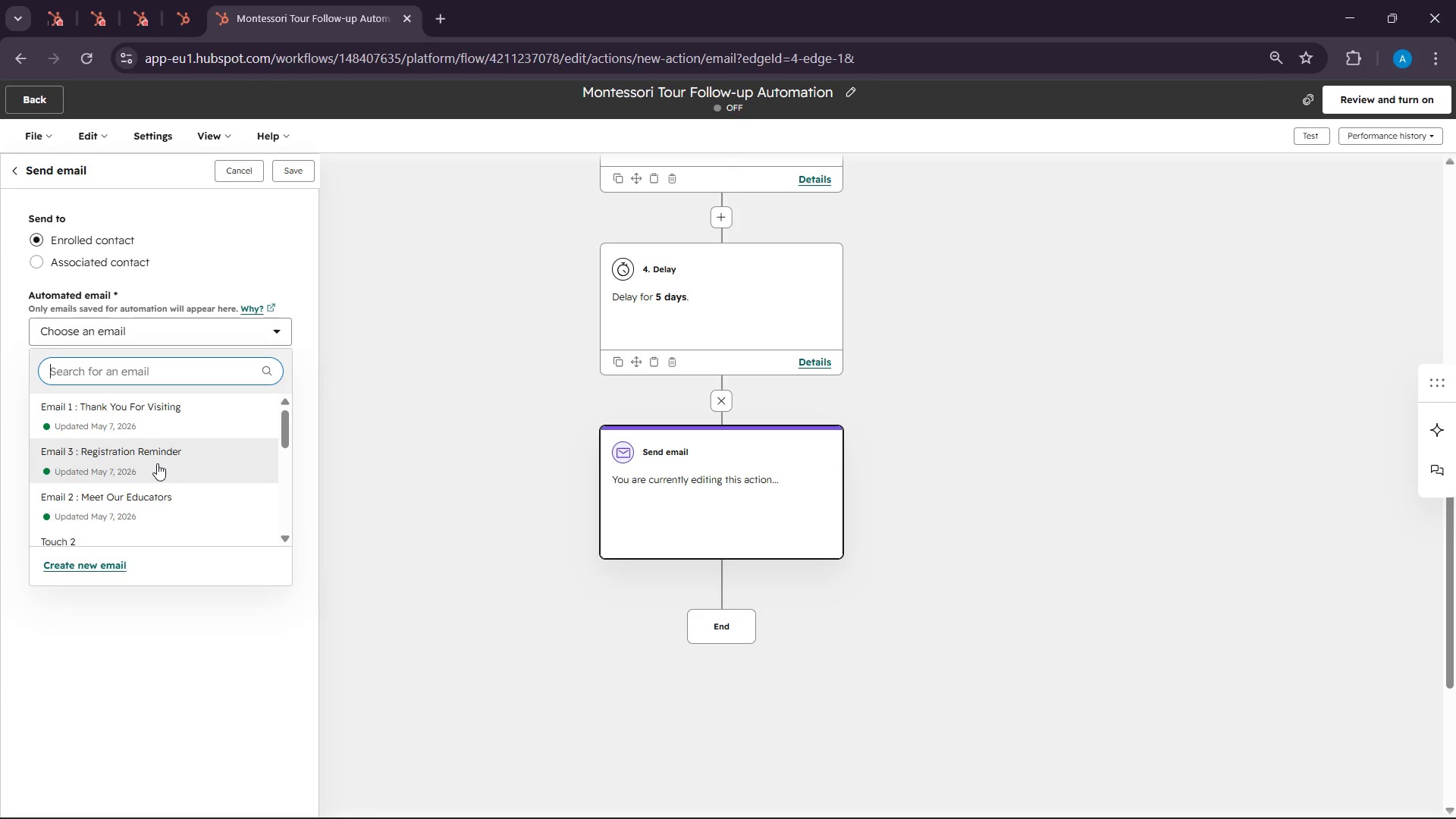 
left_click([157, 463])
 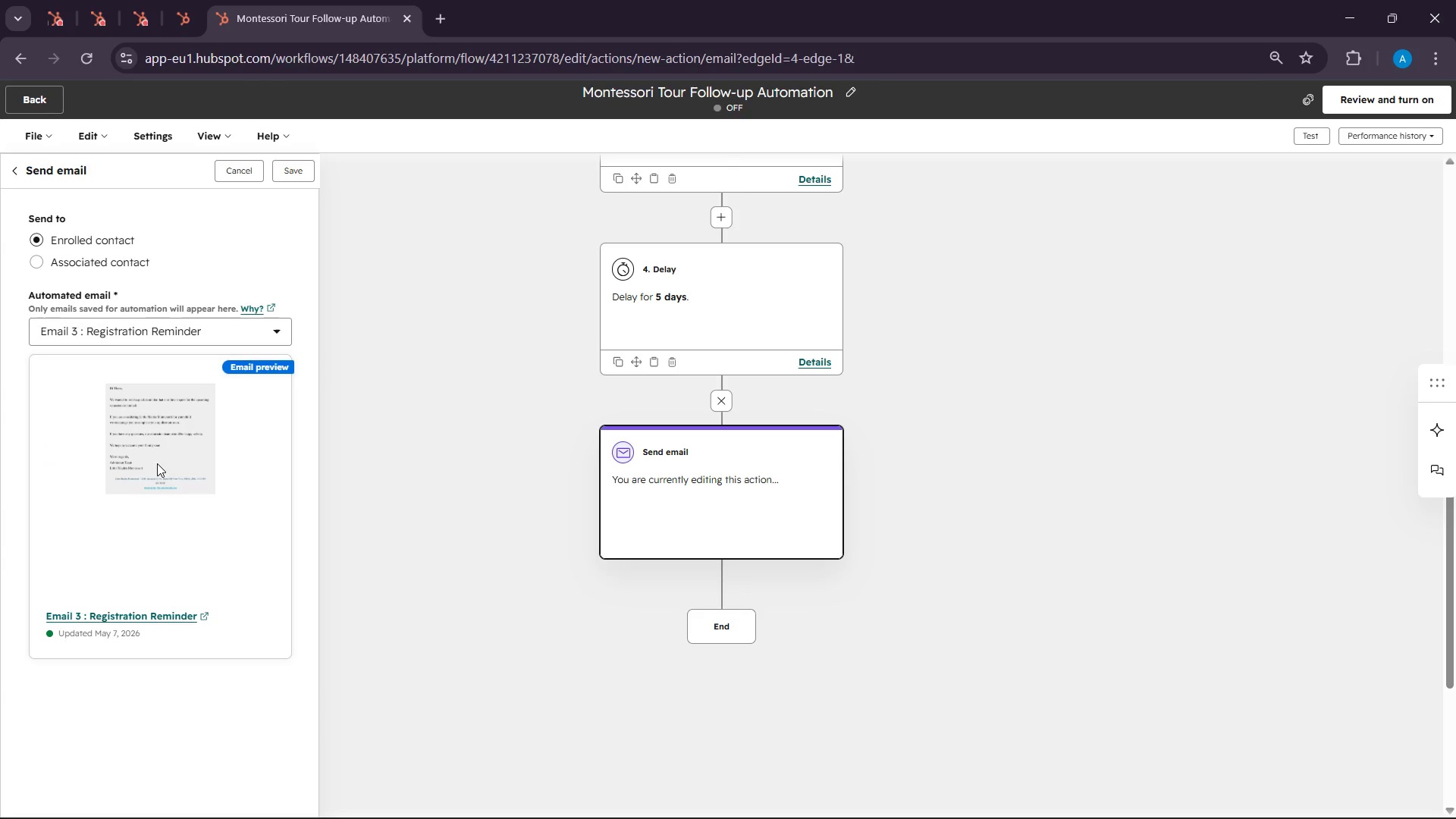 
wait(24.0)
 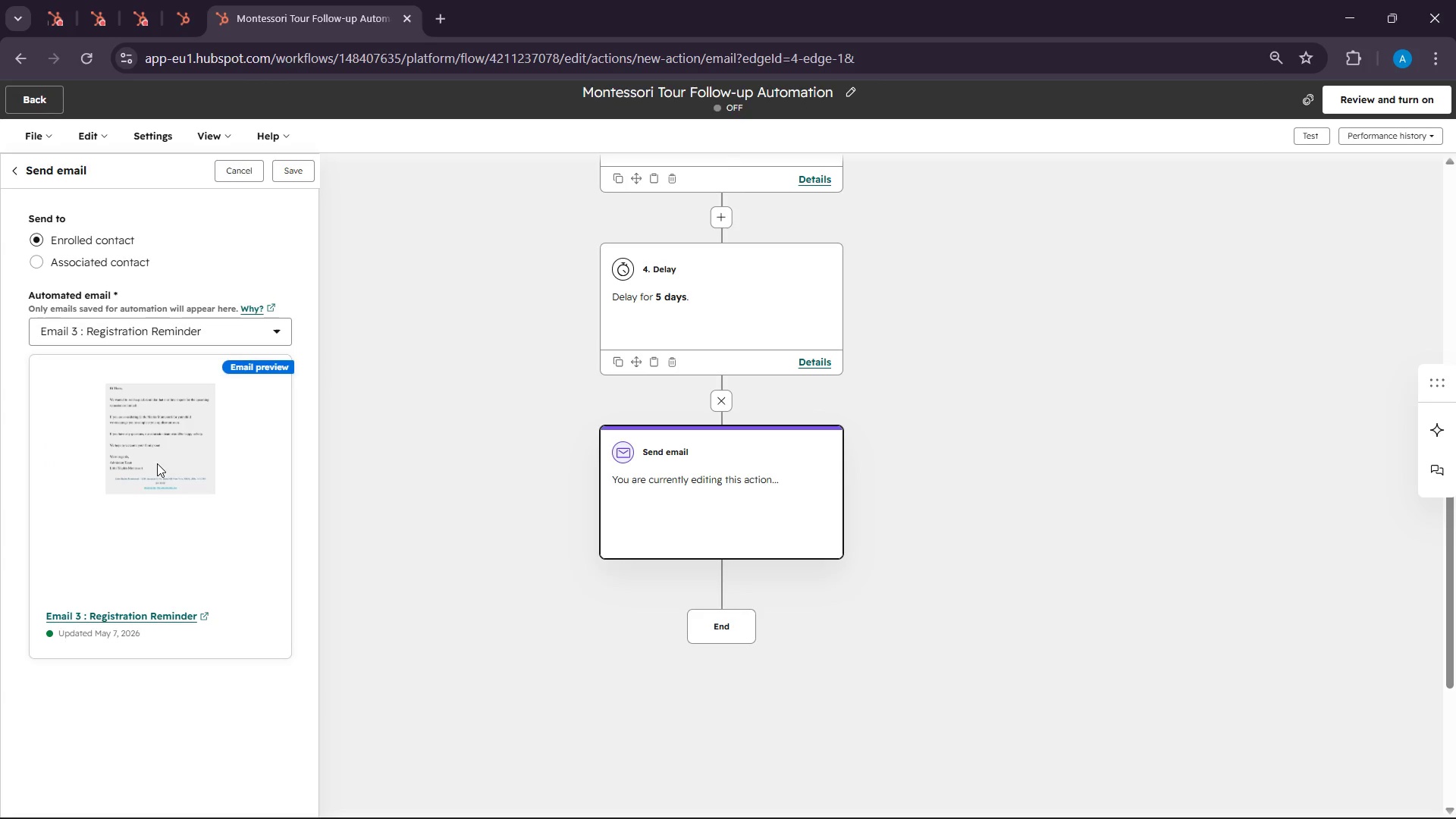 
left_click([293, 187])
 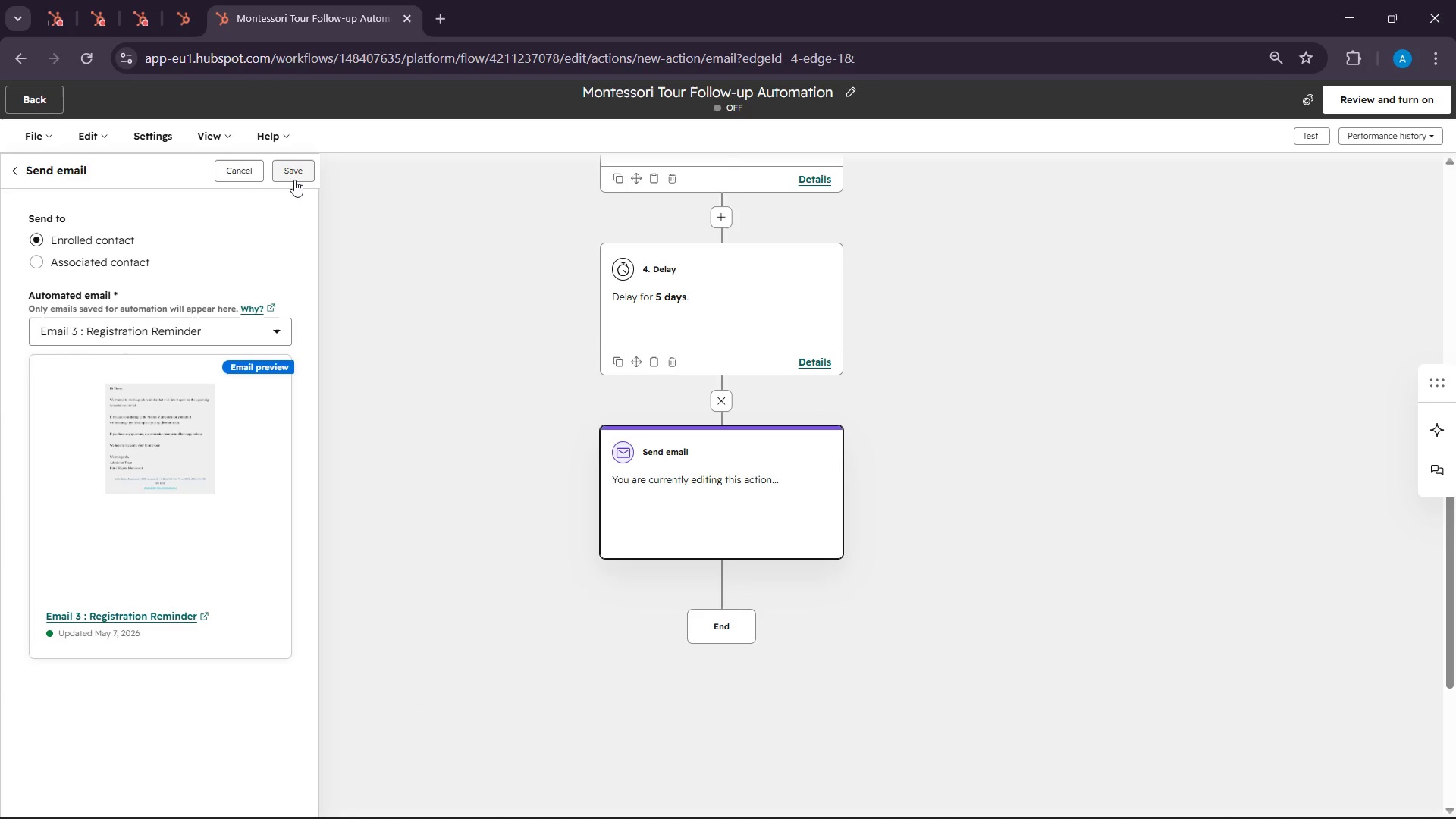 
left_click([294, 180])
 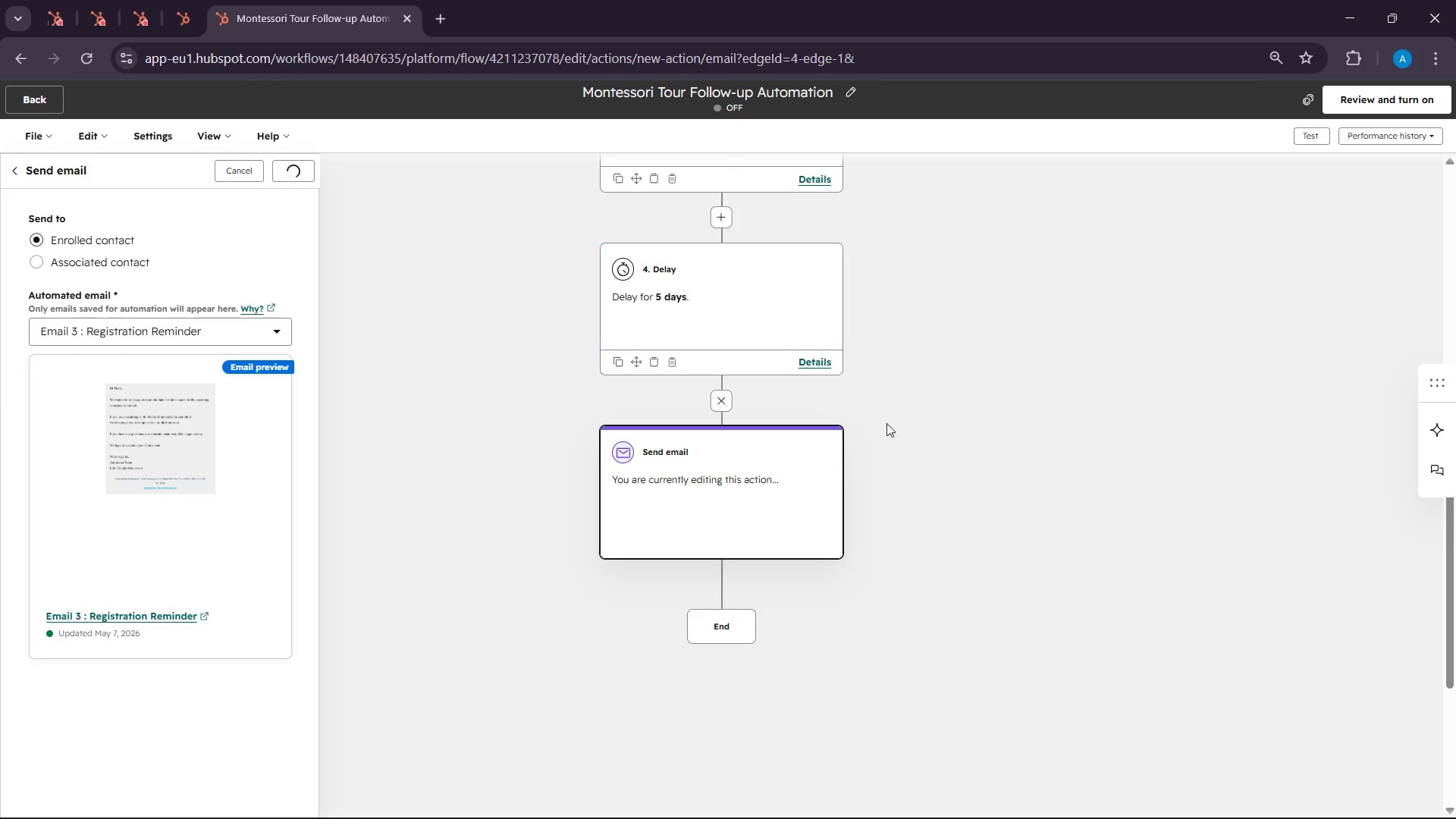 
scroll: coordinate [896, 448], scroll_direction: down, amount: 2.0
 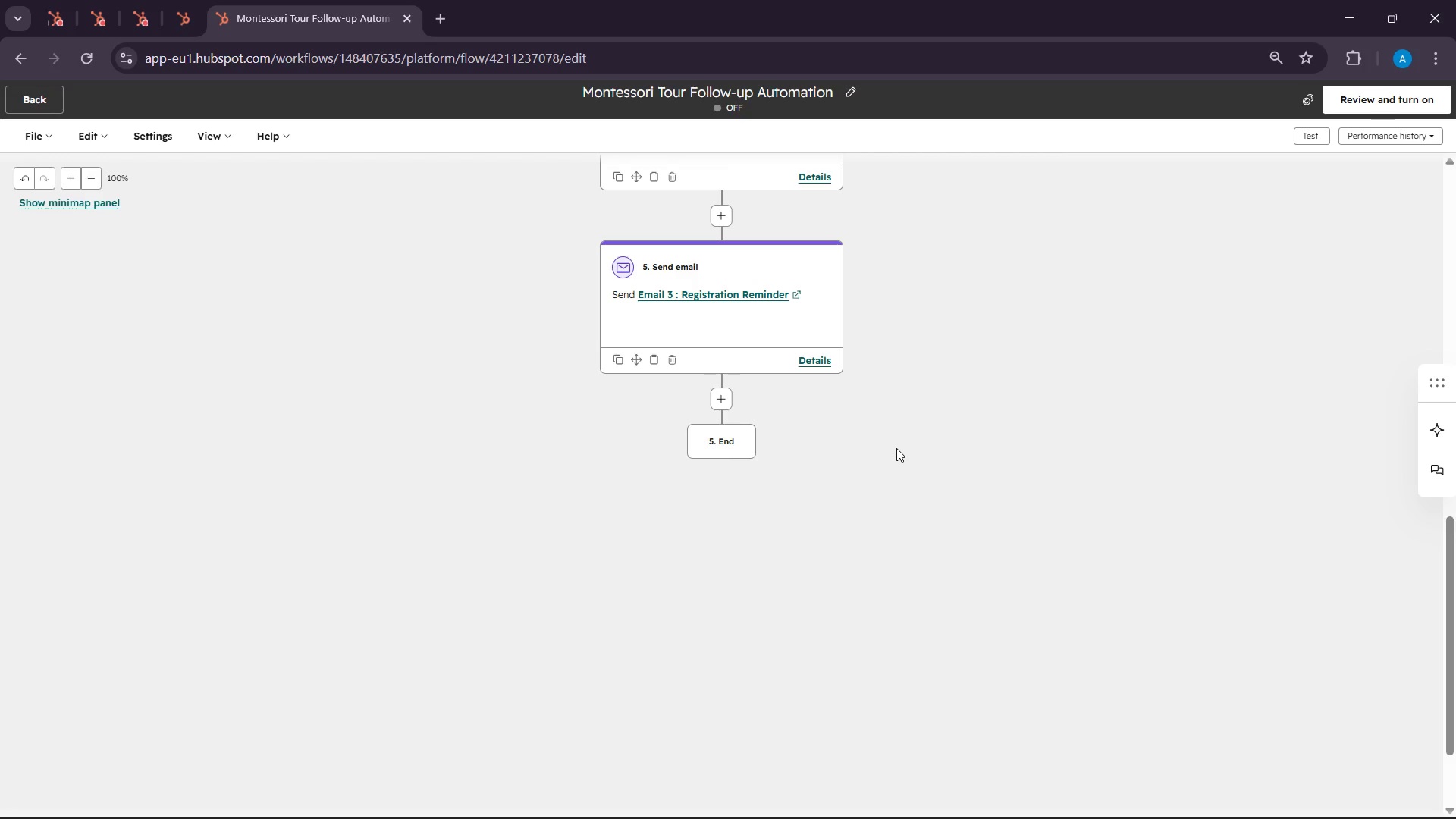 
wait(13.16)
 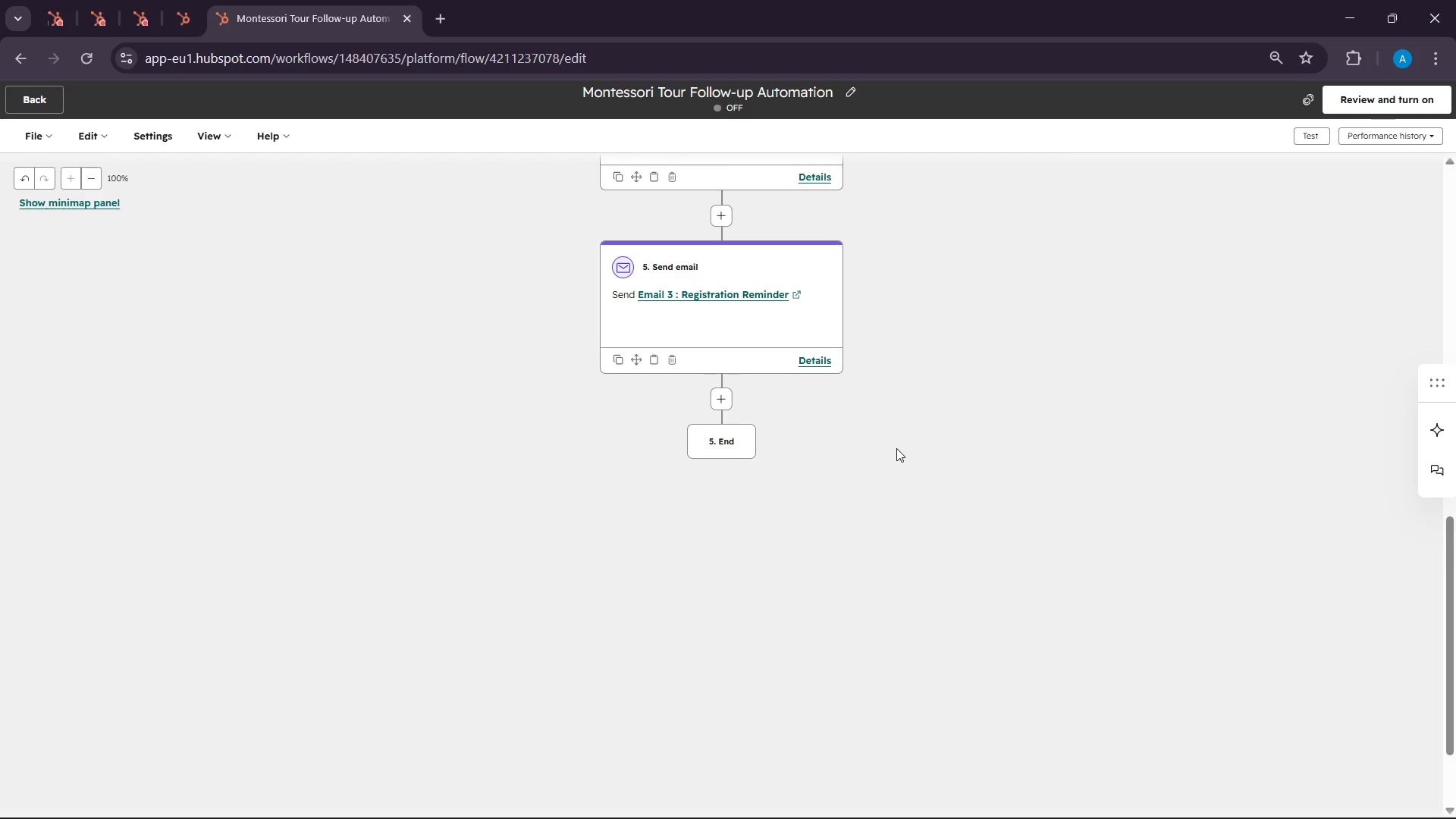 
left_click([715, 405])
 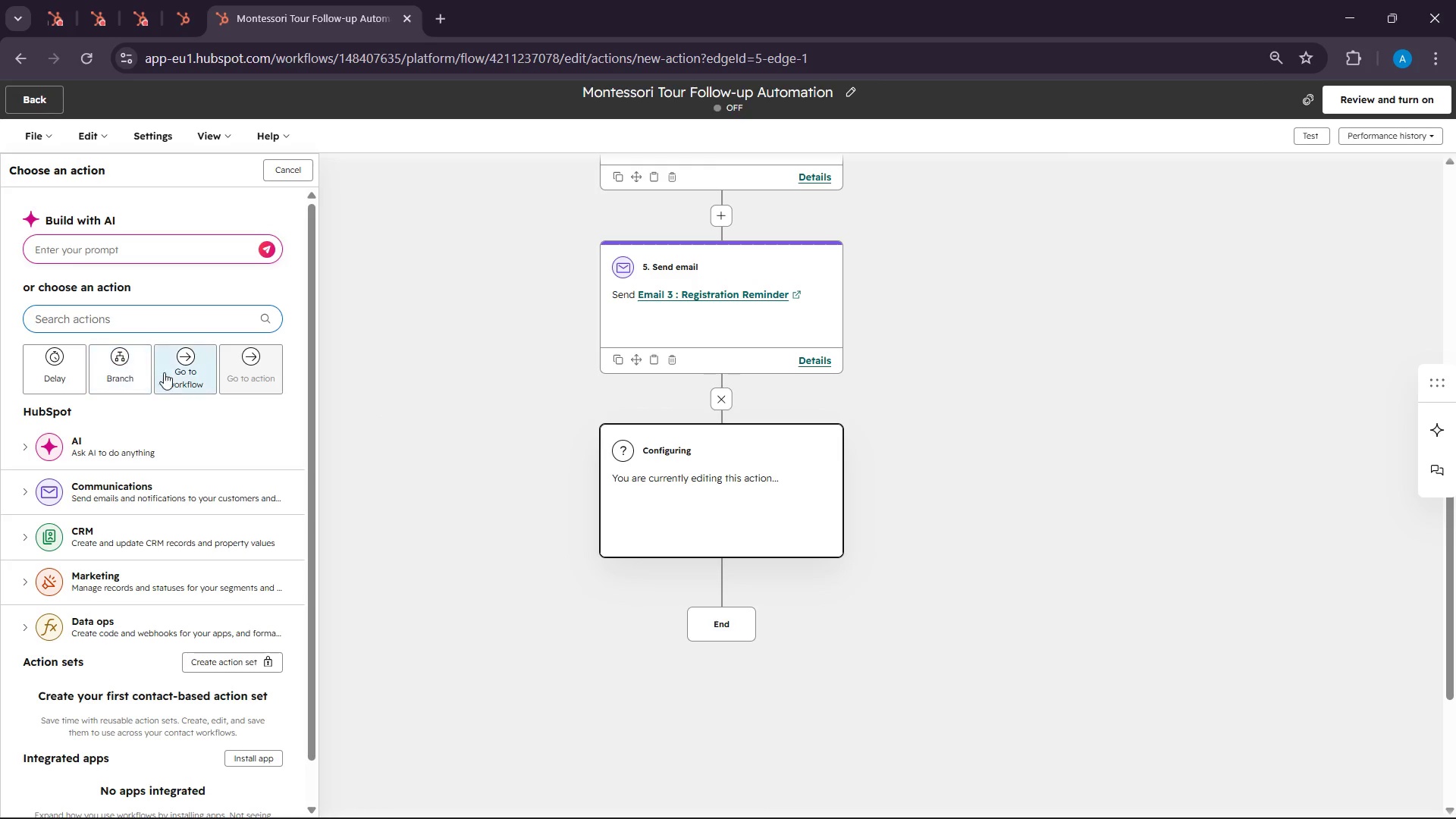 
left_click([131, 372])
 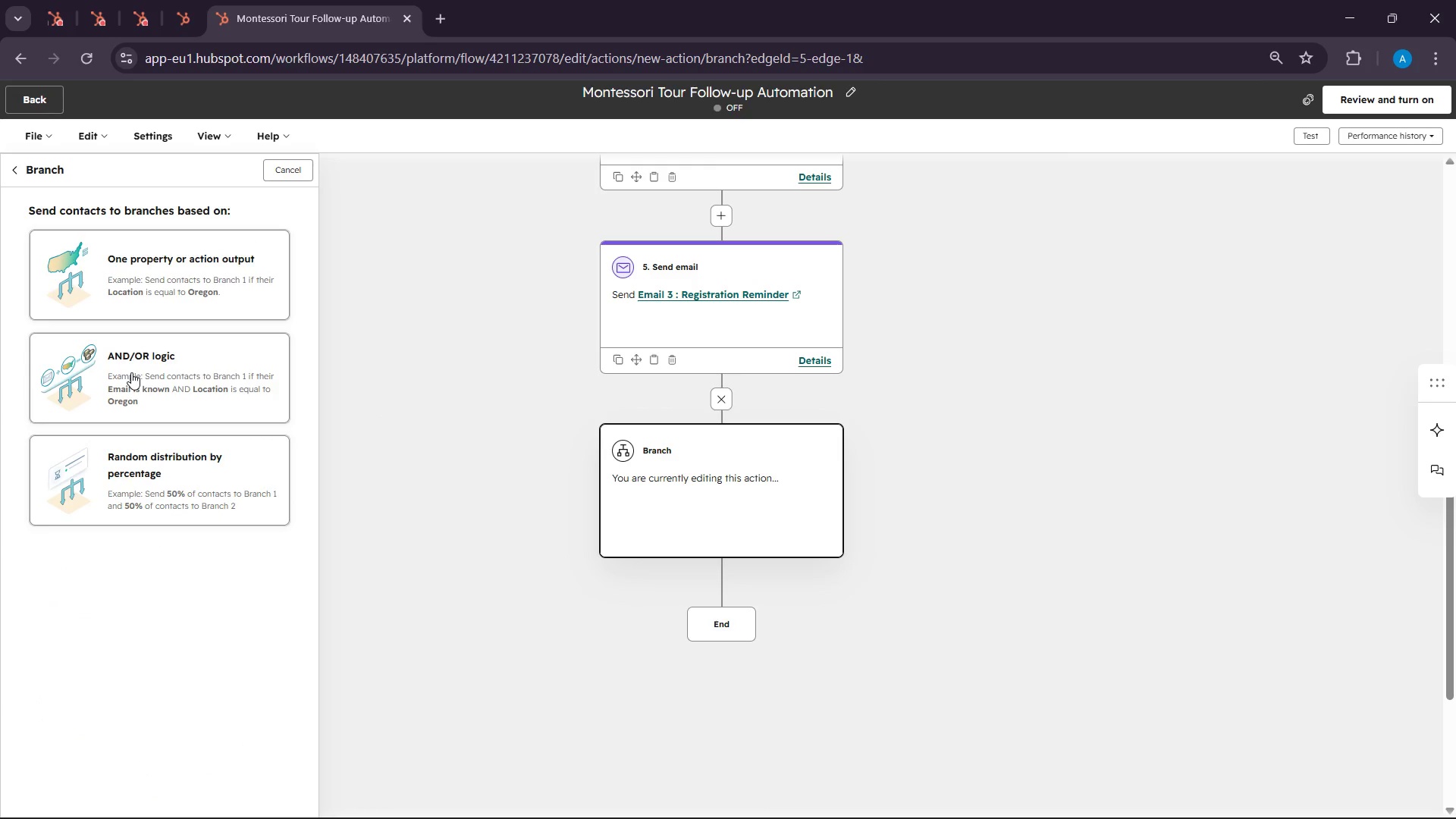 
left_click([131, 372])
 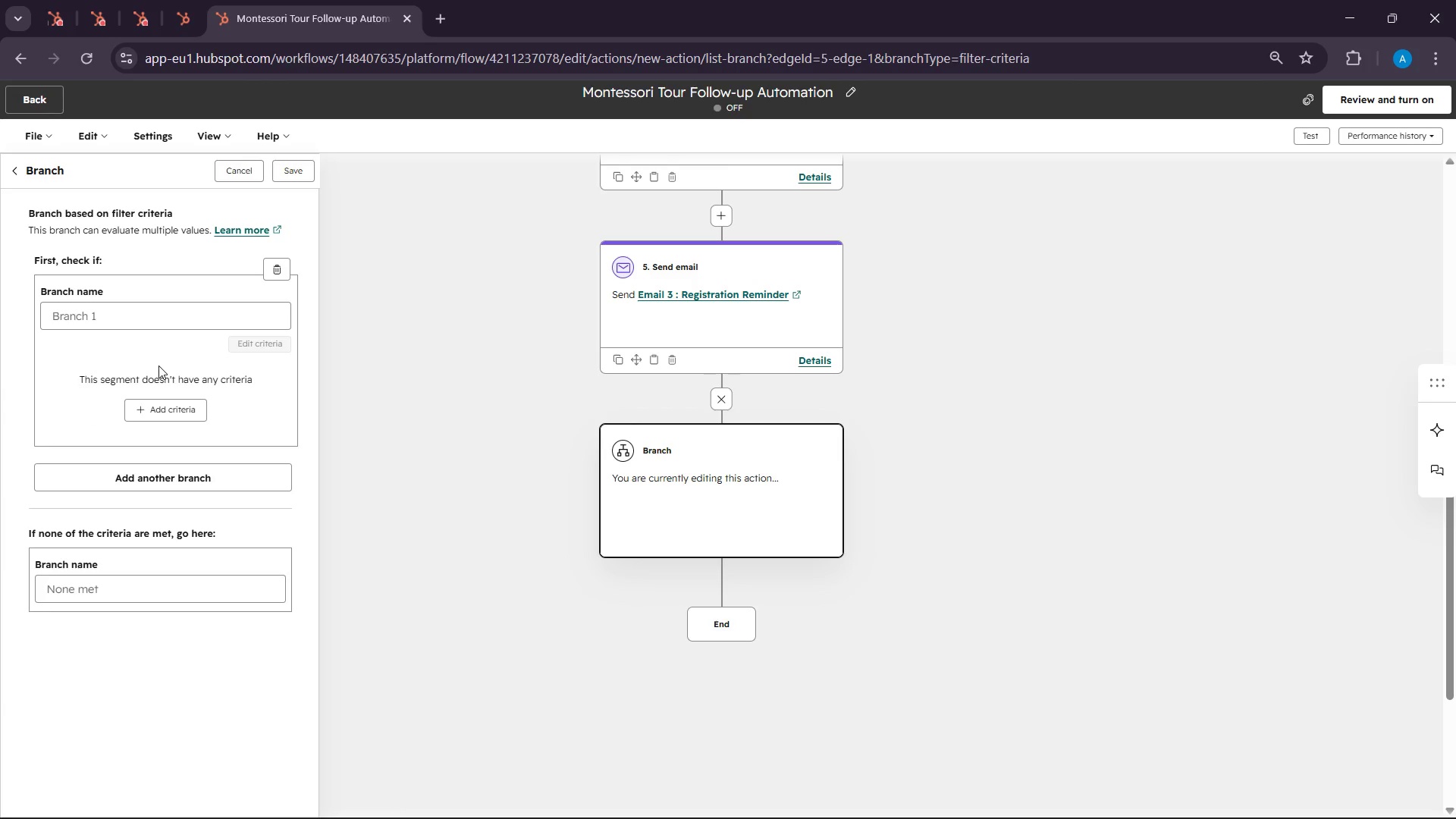 
wait(44.78)
 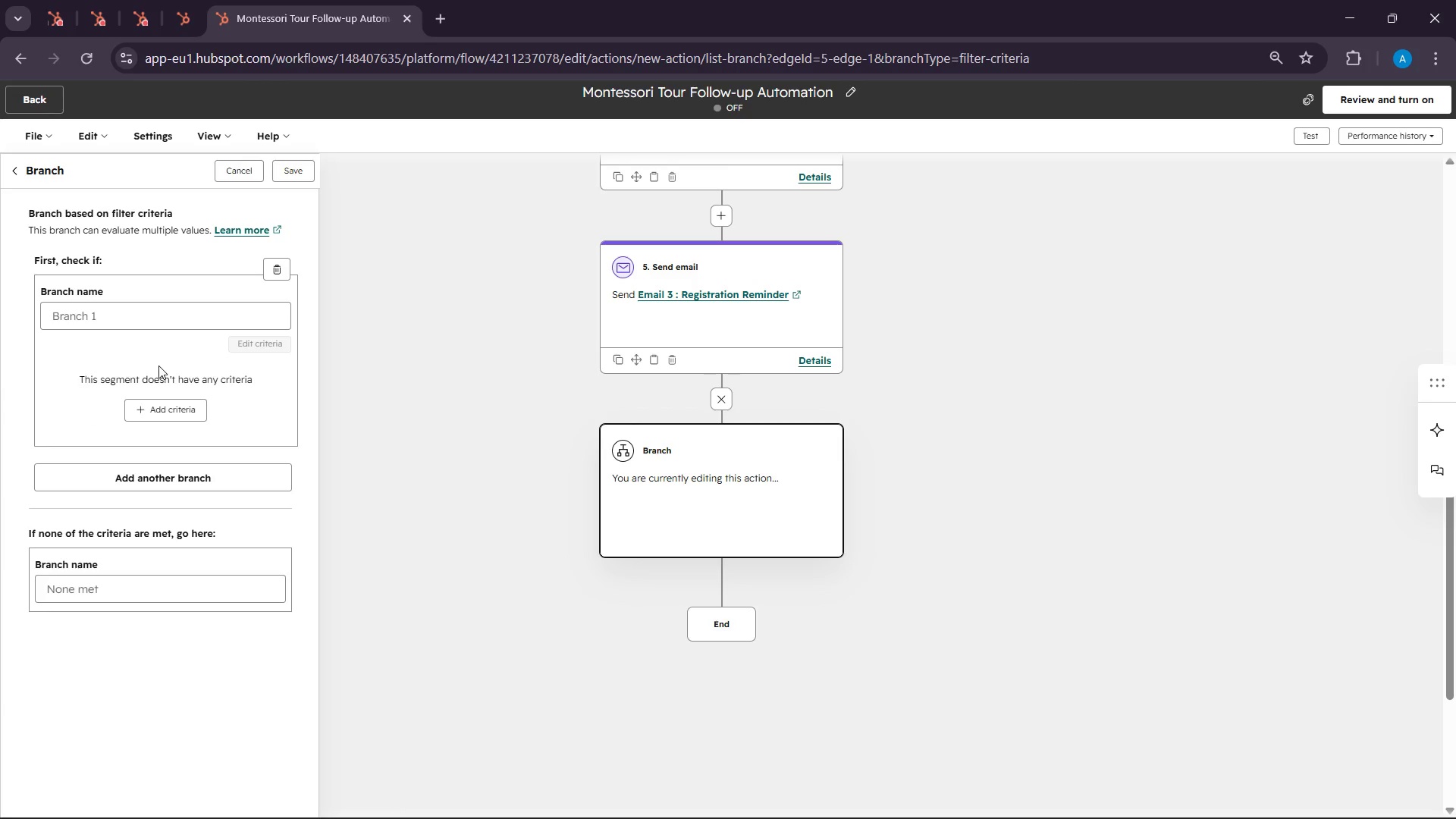 
scroll: coordinate [977, 673], scroll_direction: down, amount: 3.0
 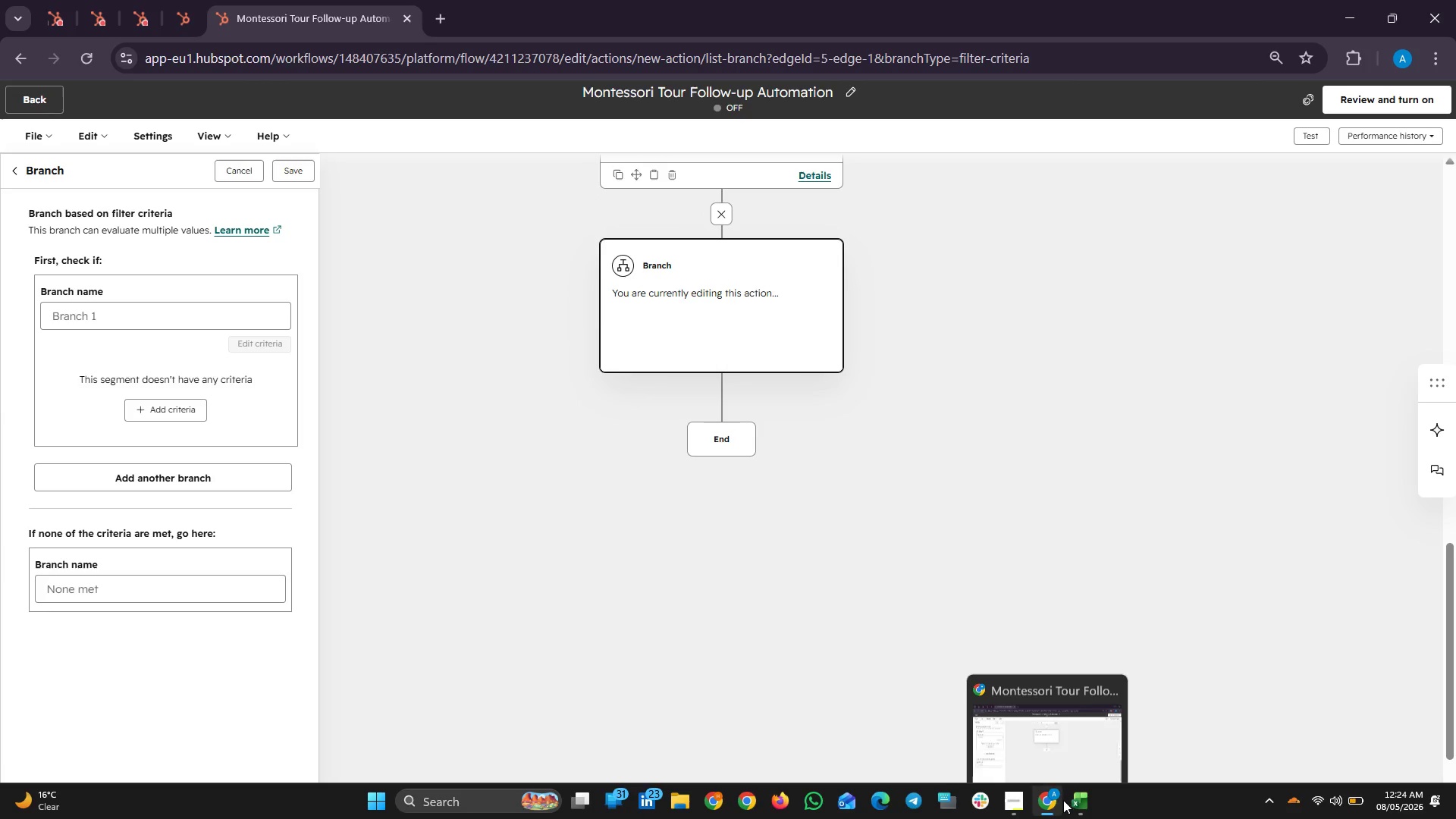 
left_click([1072, 805])
 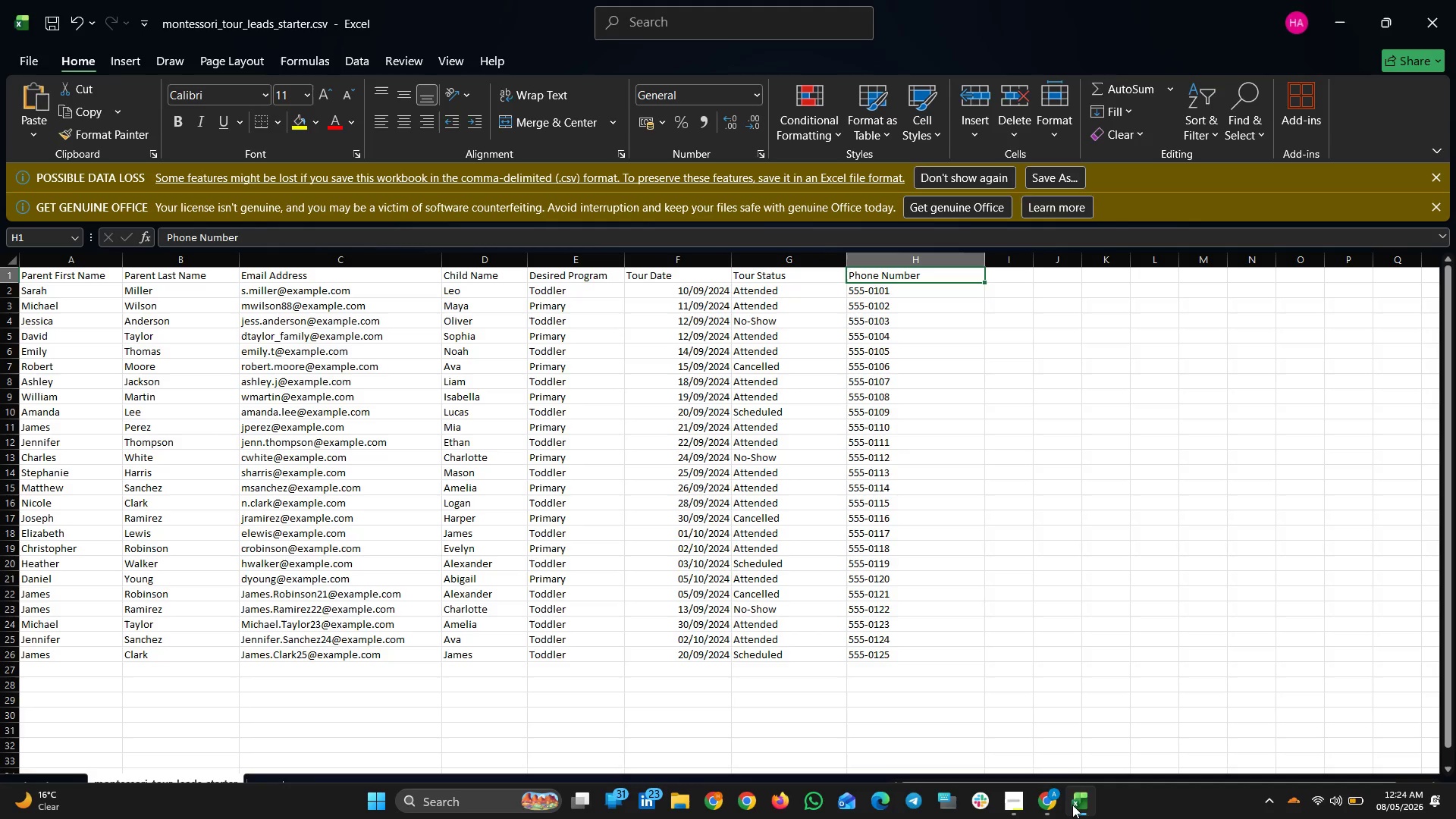 
wait(7.52)
 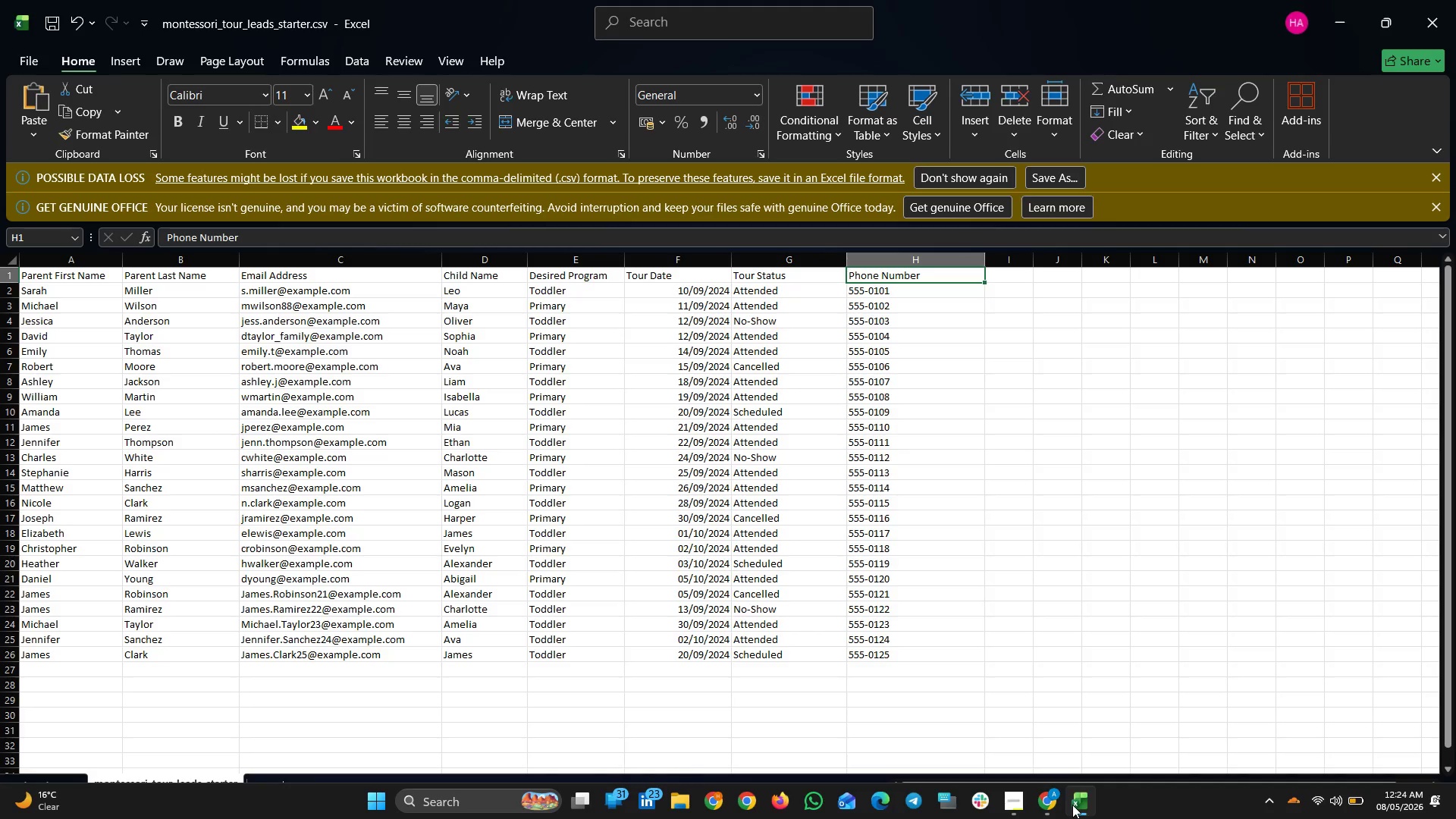 
left_click([1072, 805])
 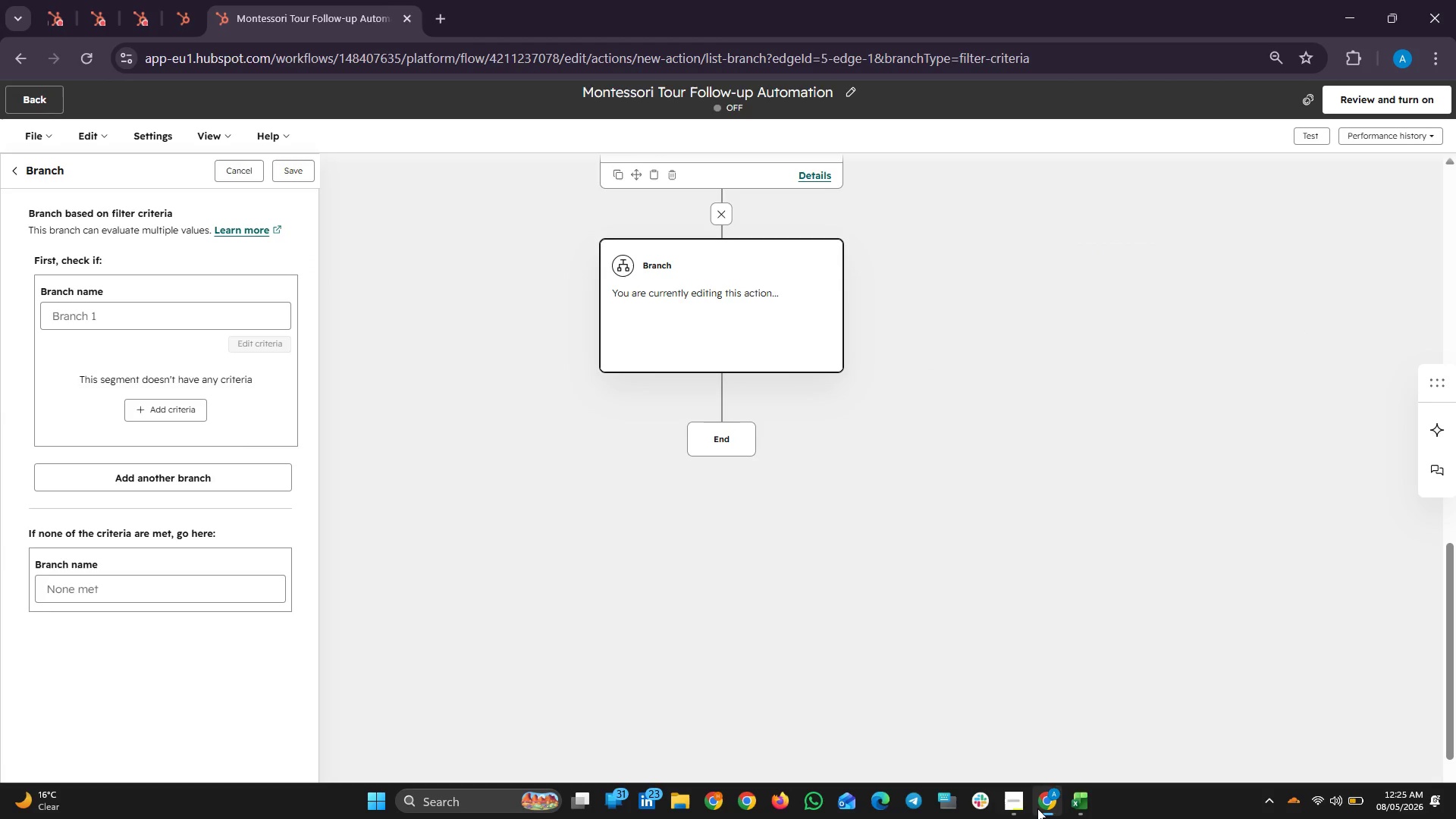 
left_click([1018, 802])